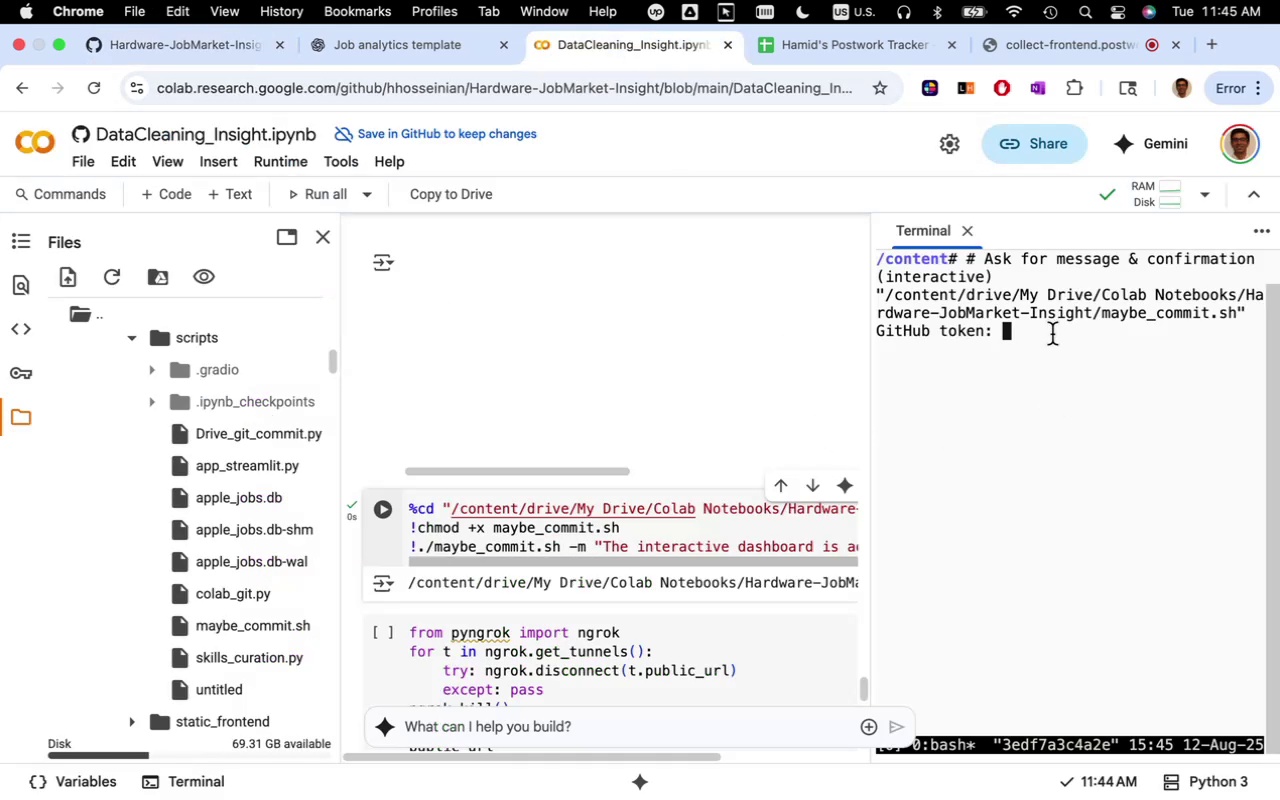 
key(Meta+V)
 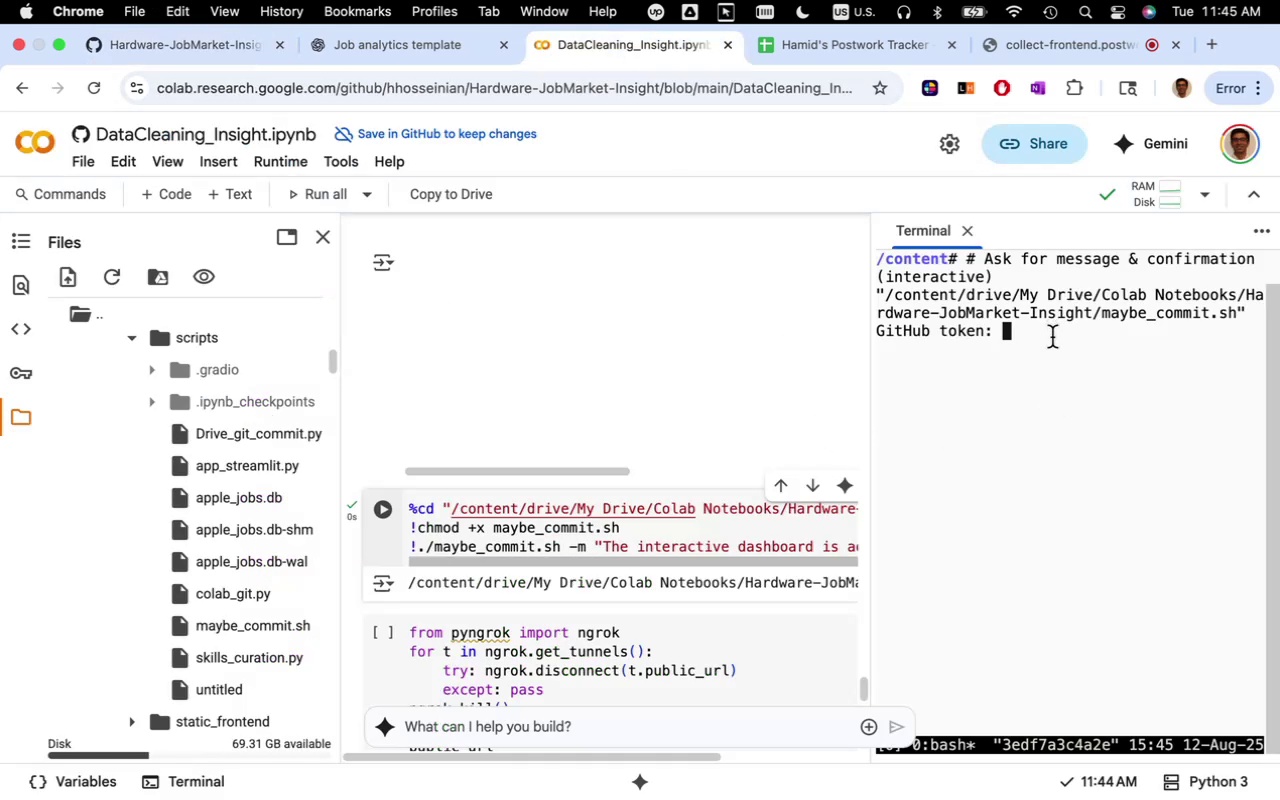 
key(Enter)
 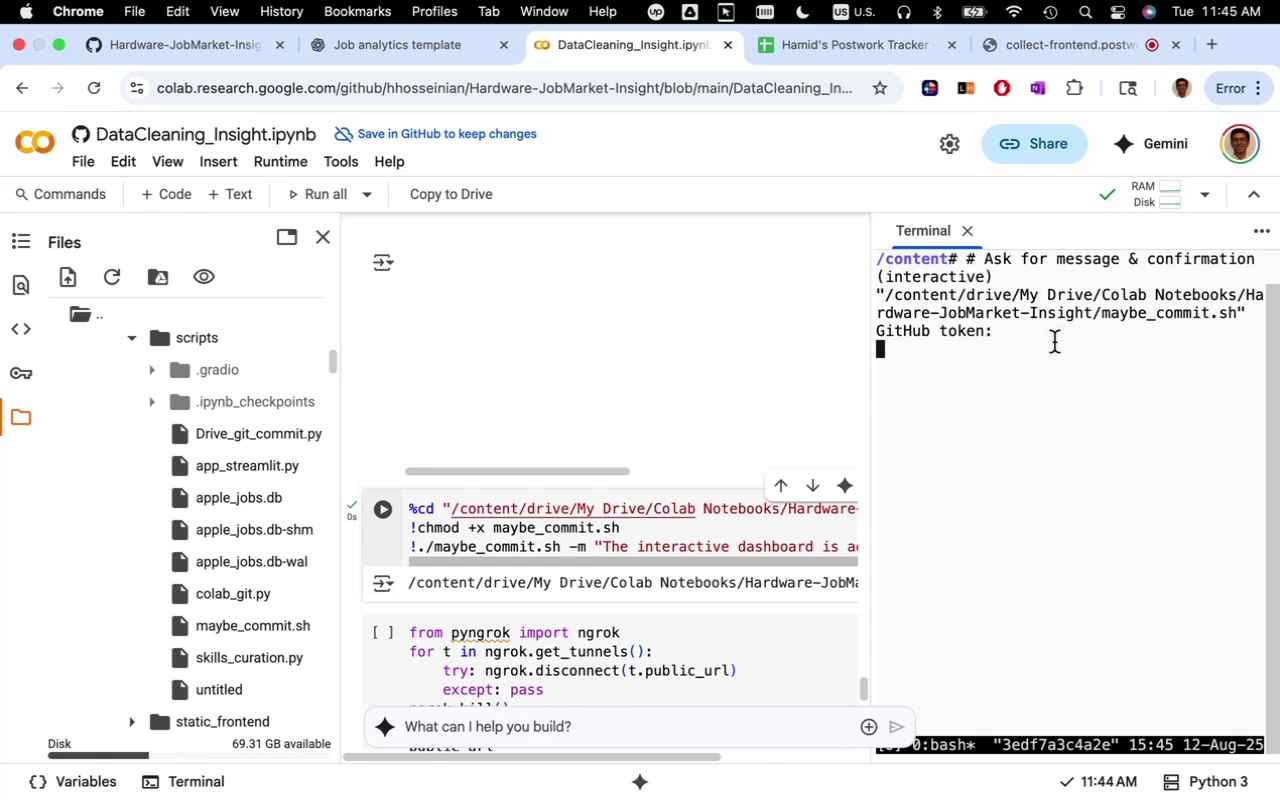 
wait(9.53)
 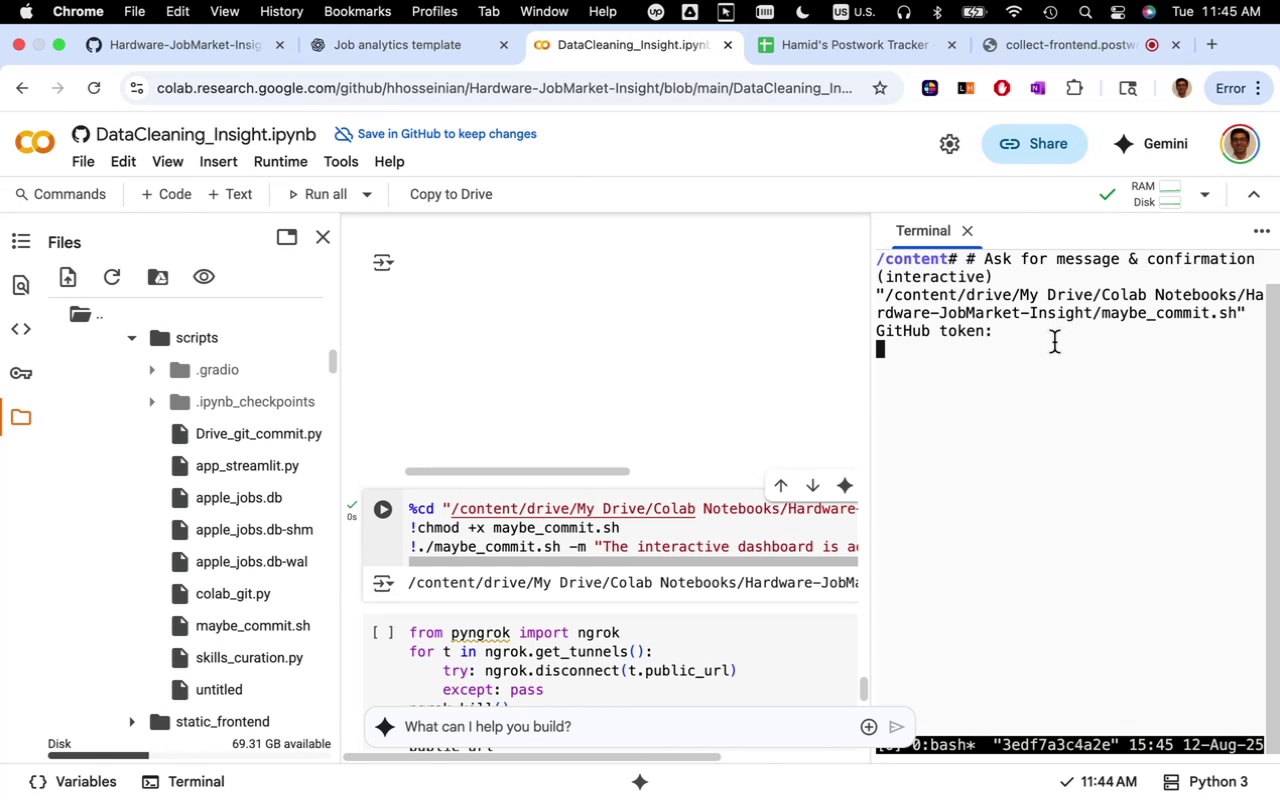 
type(hhossinian)
 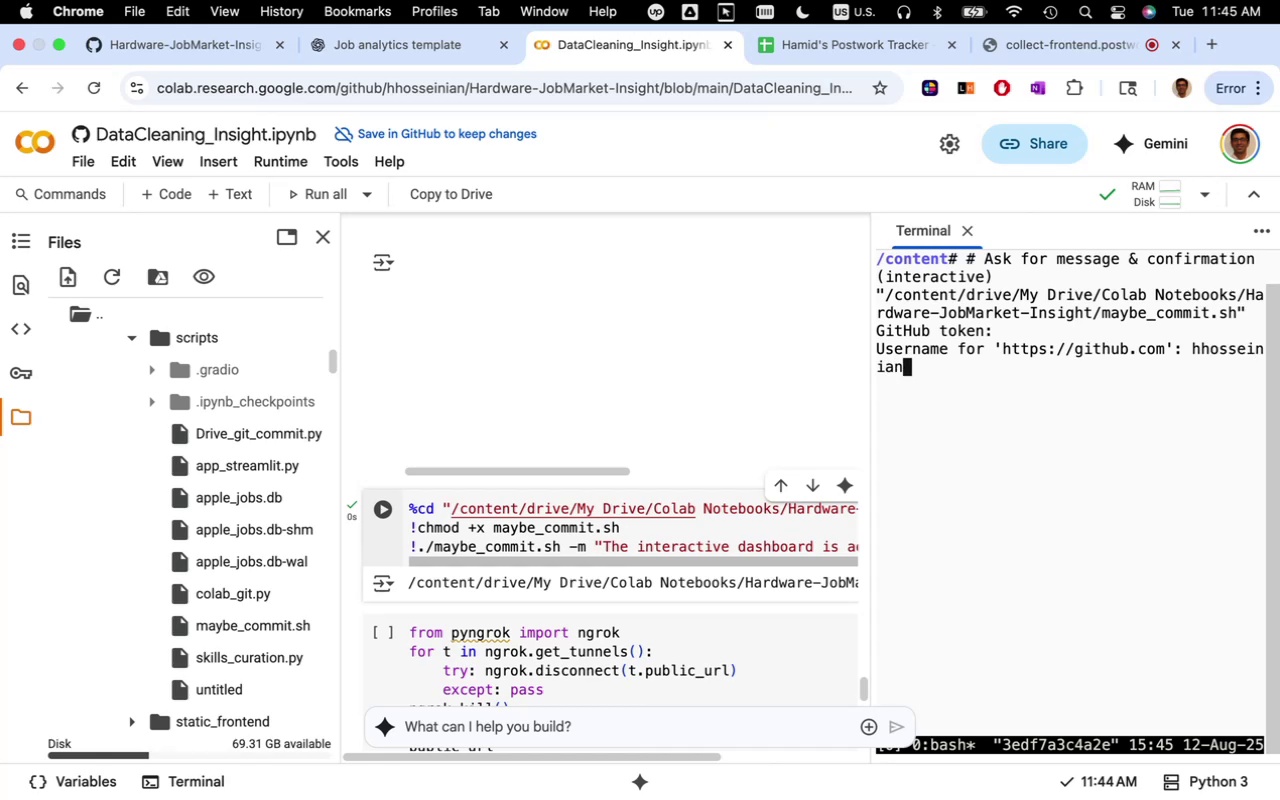 
hold_key(key=E, duration=0.32)
 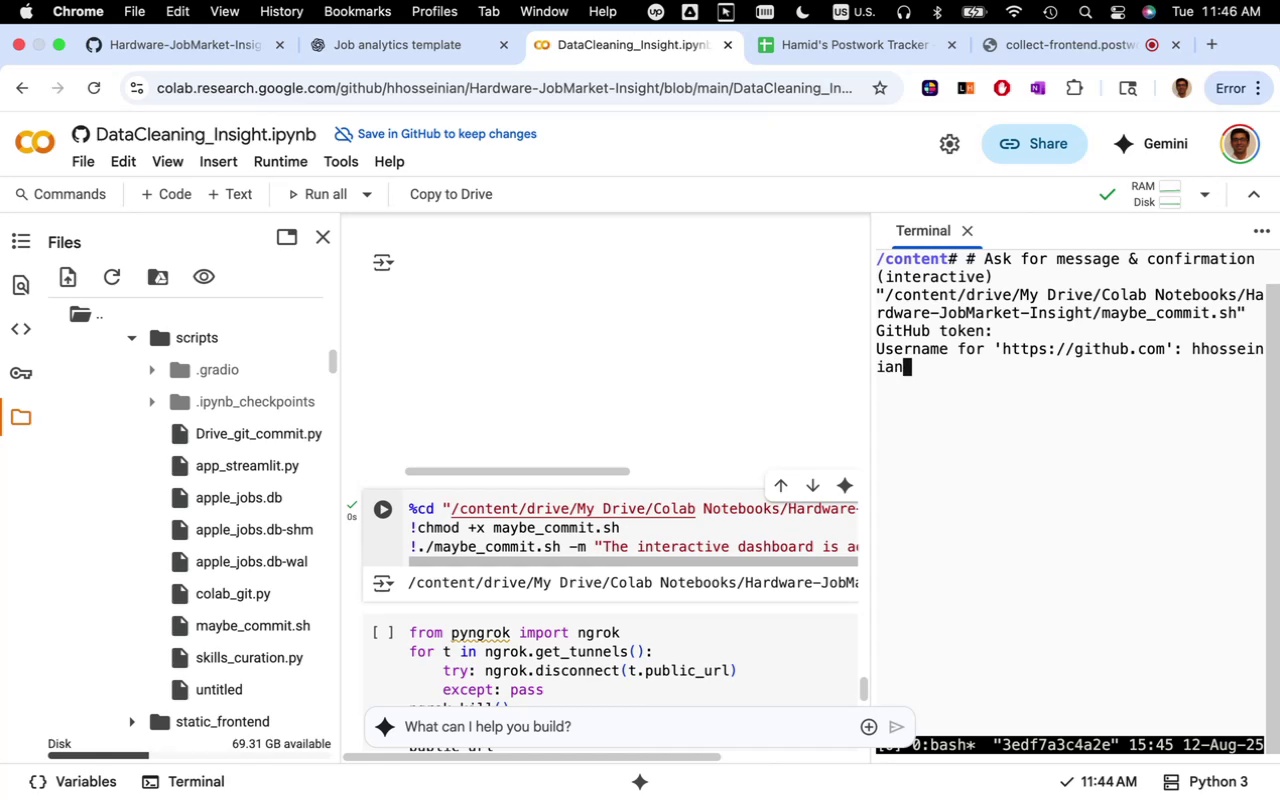 
wait(5.39)
 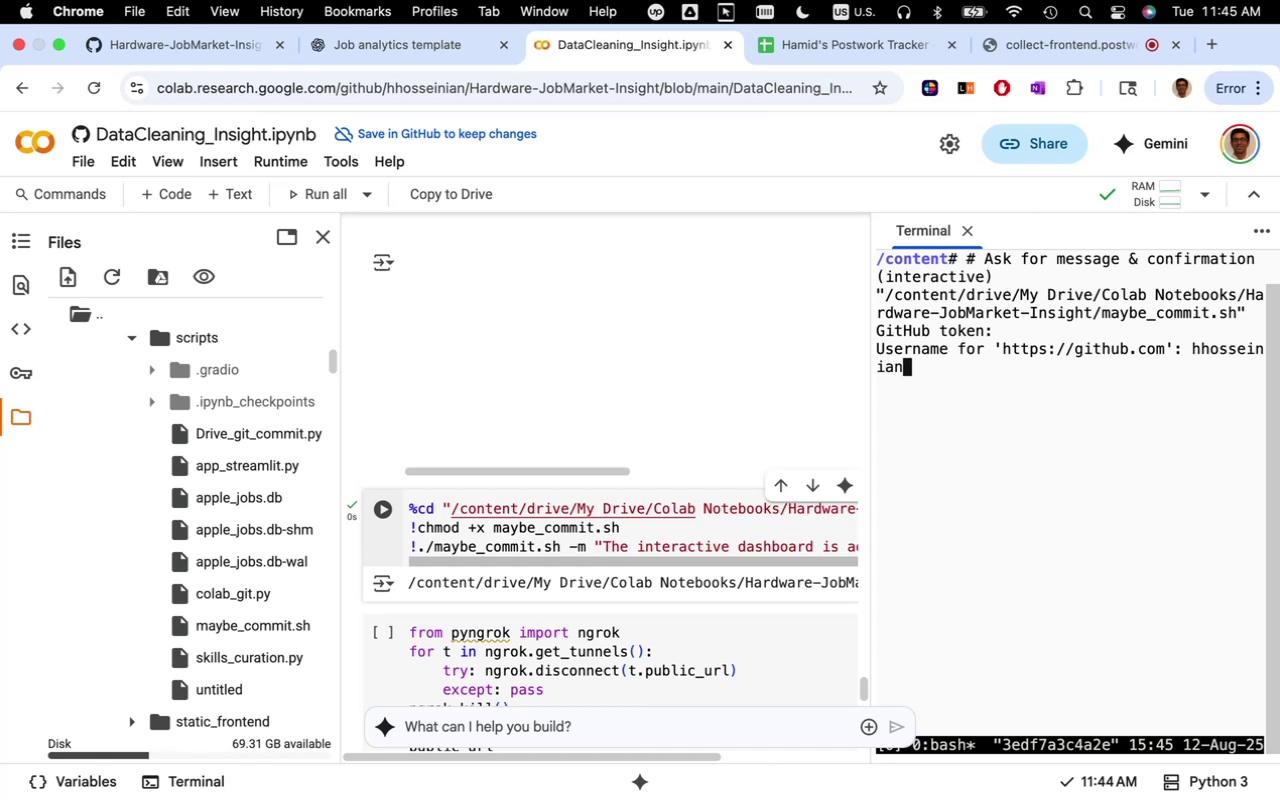 
left_click([230, 52])
 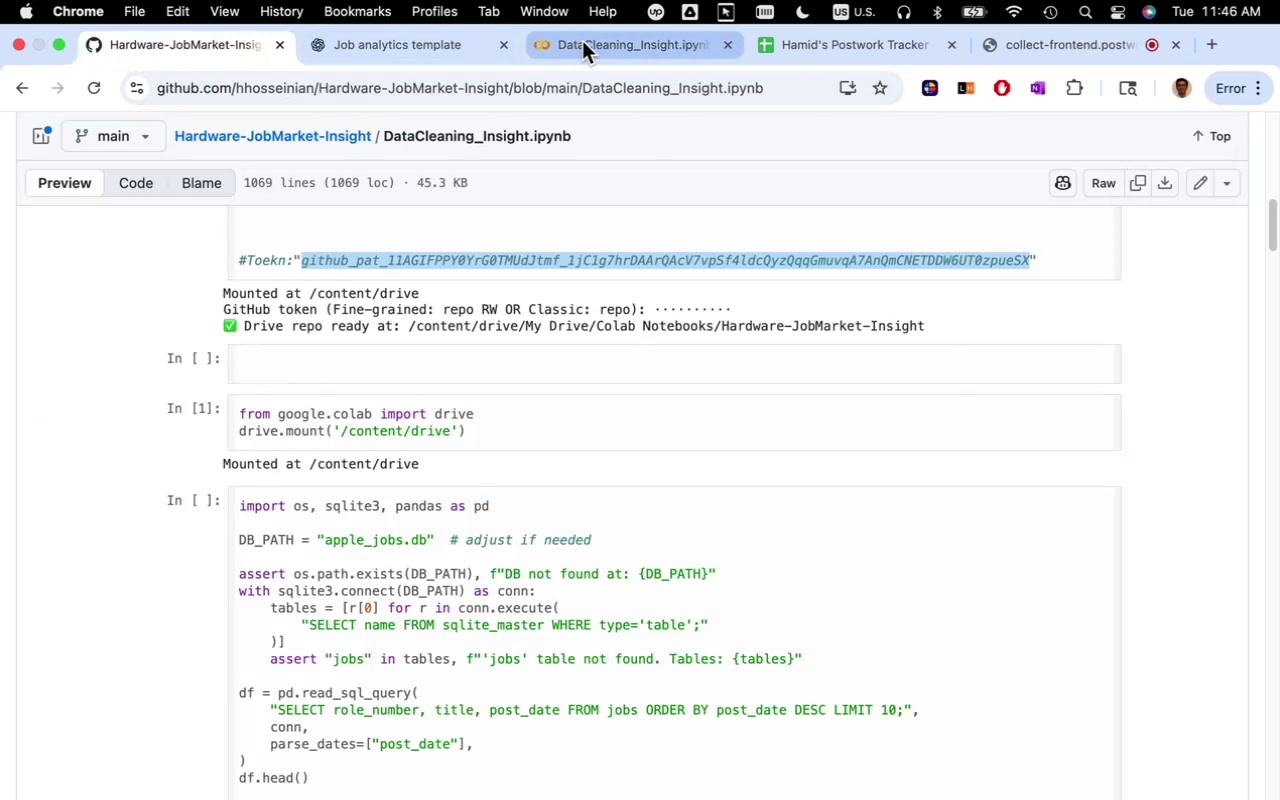 
left_click([627, 43])
 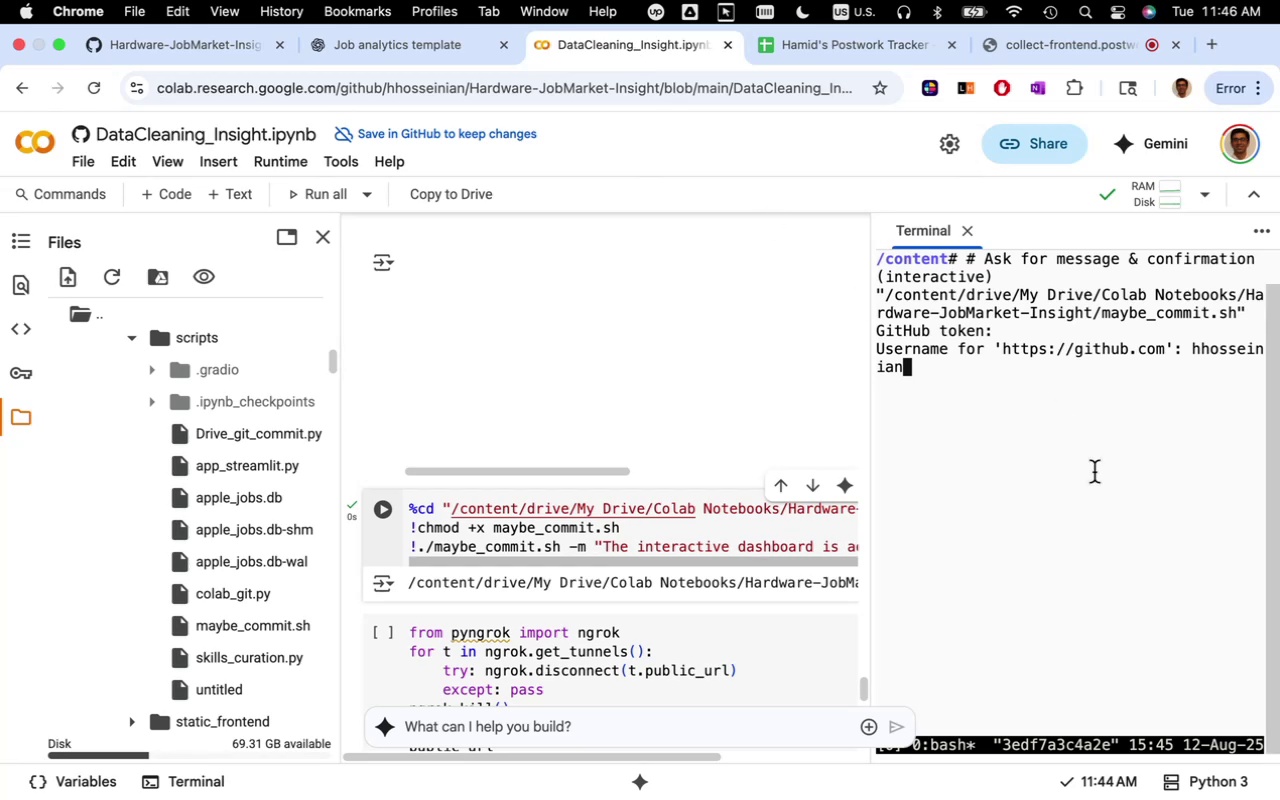 
key(Enter)
 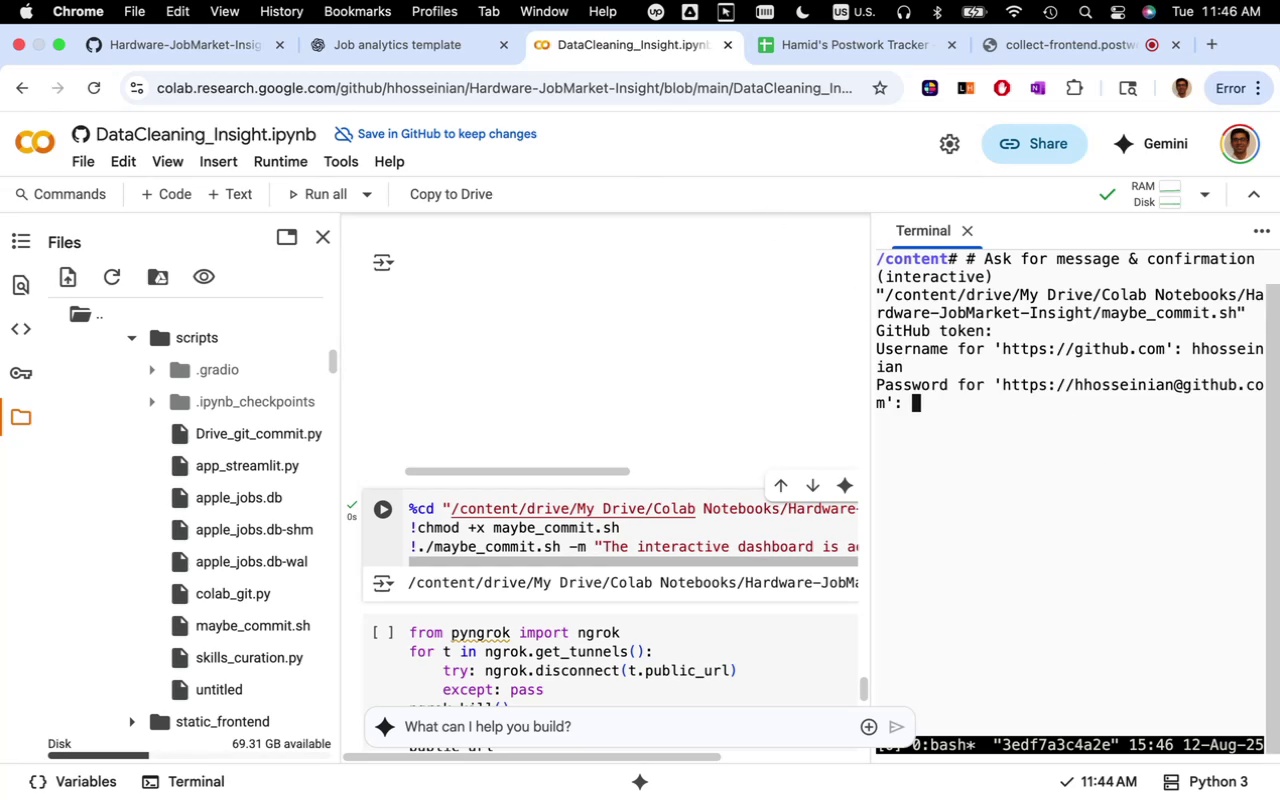 
wait(6.46)
 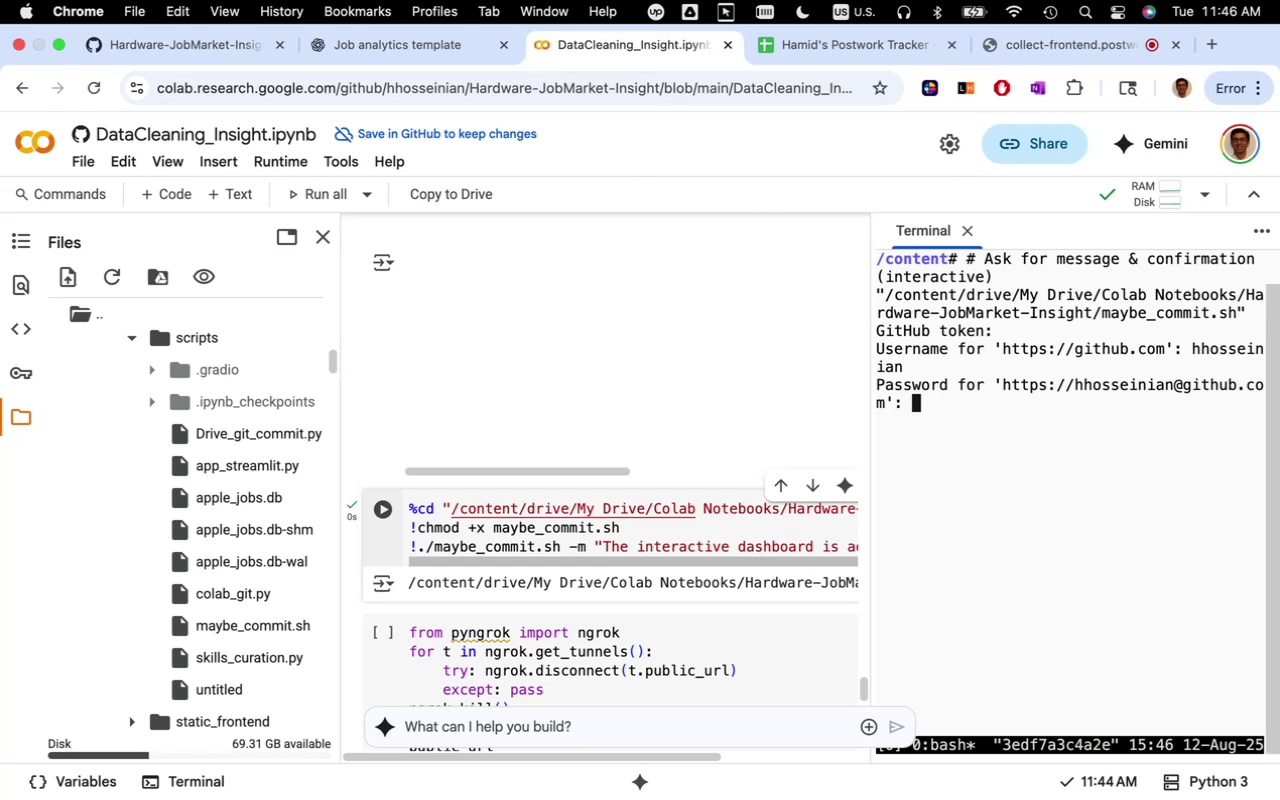 
type(@13HmD65)
 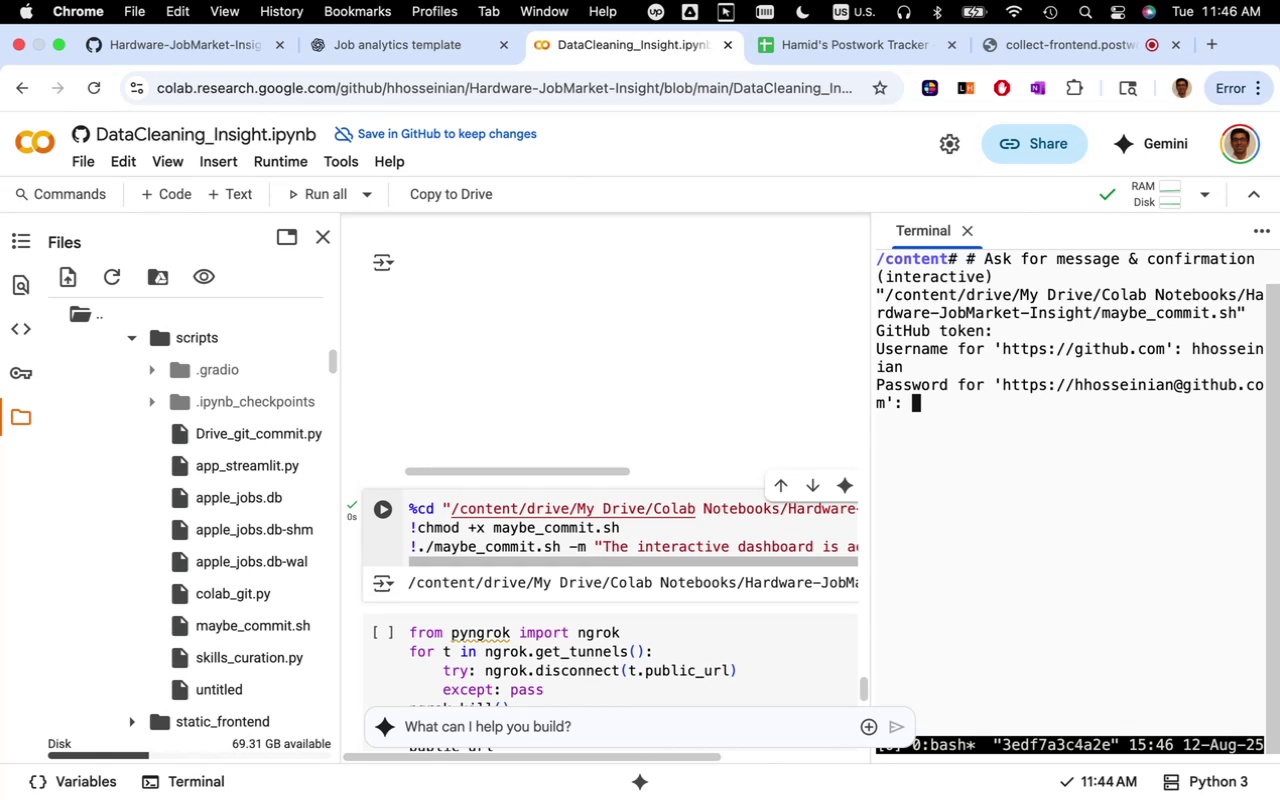 
key(Enter)
 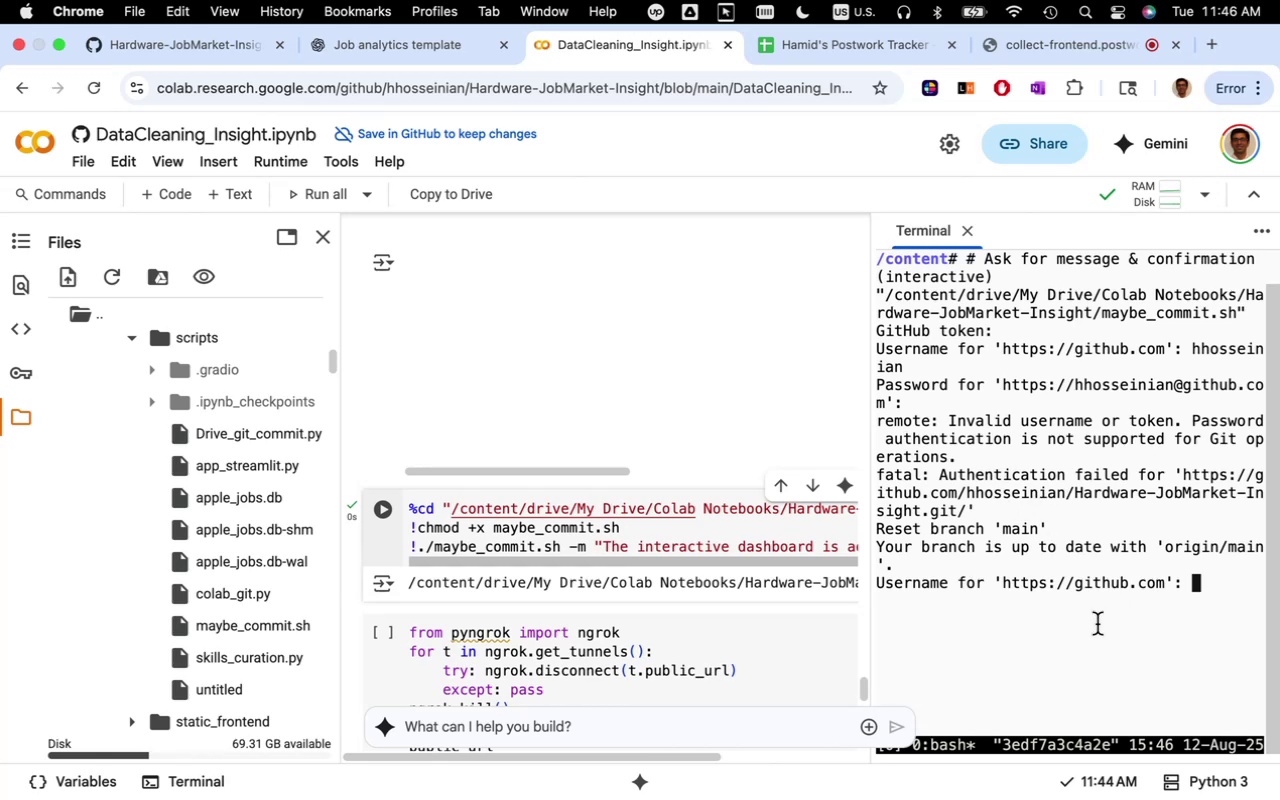 
wait(28.17)
 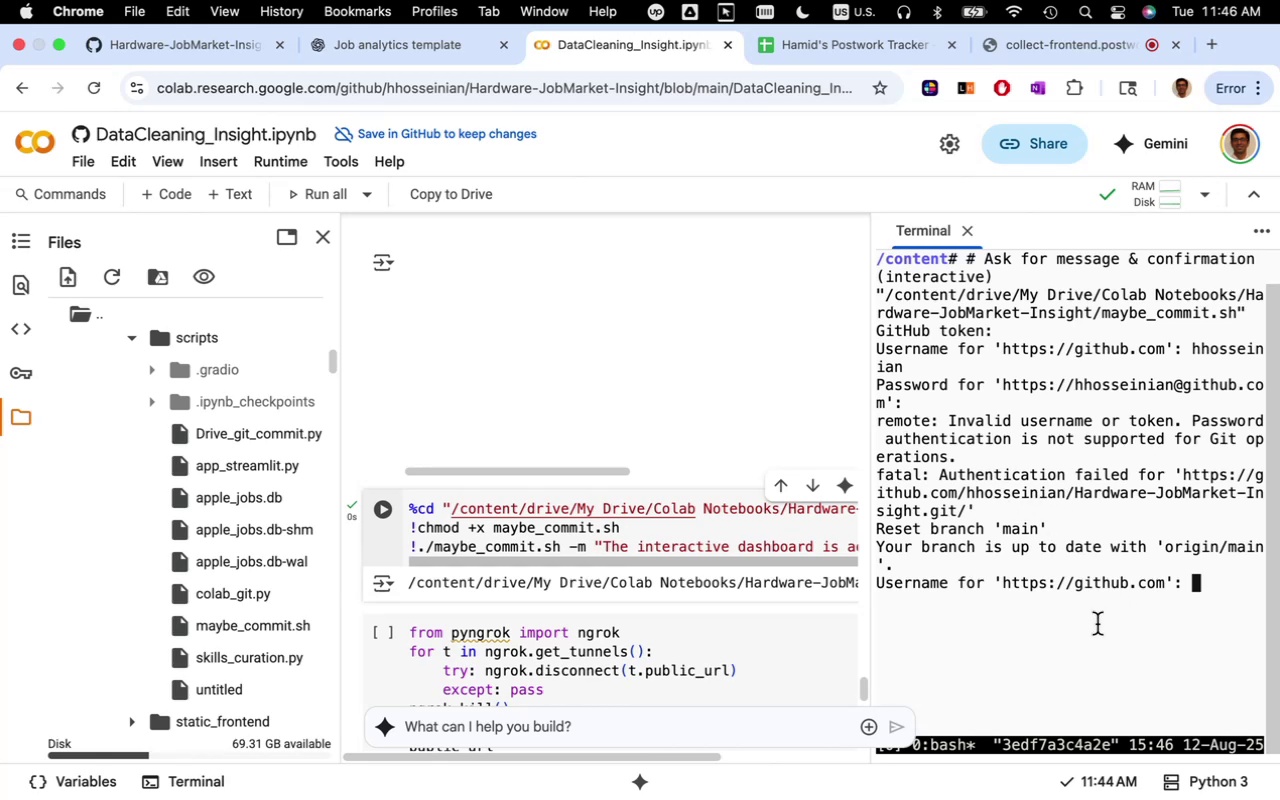 
key(Escape)
 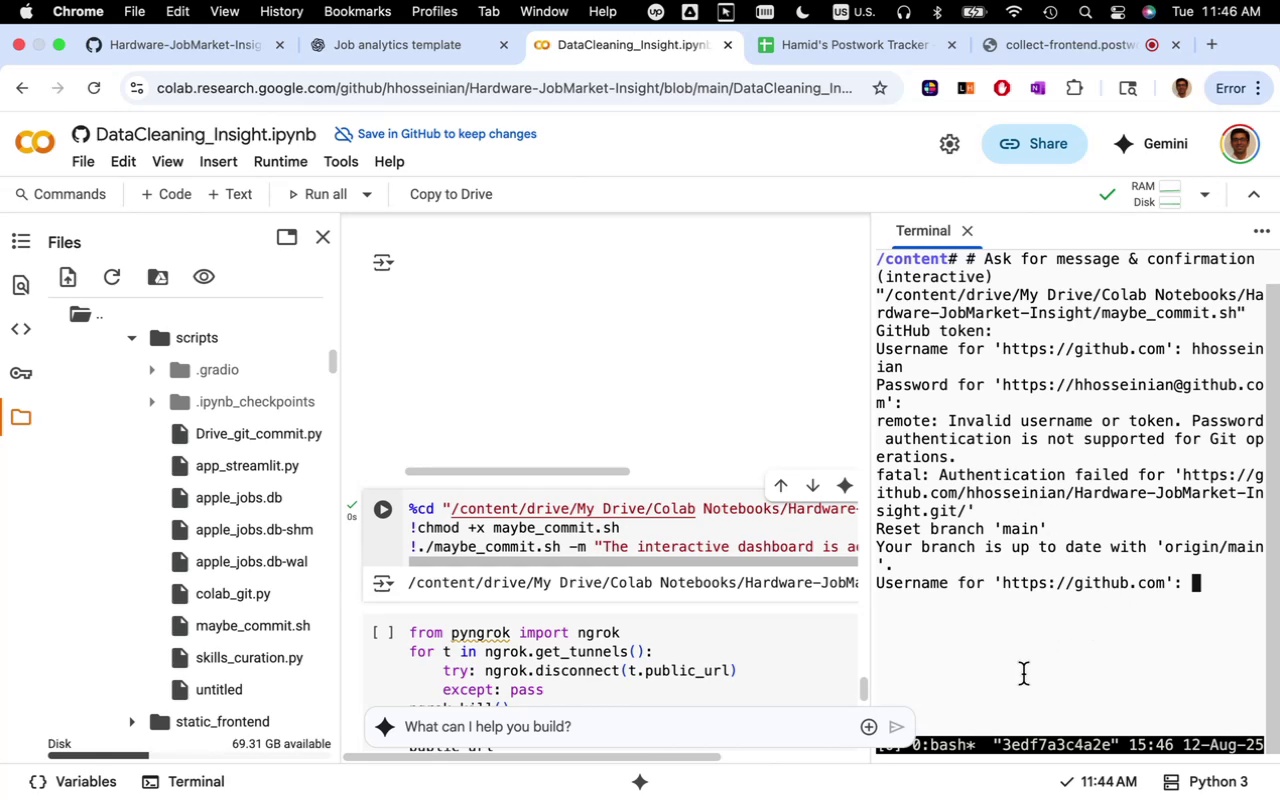 
key(Escape)
 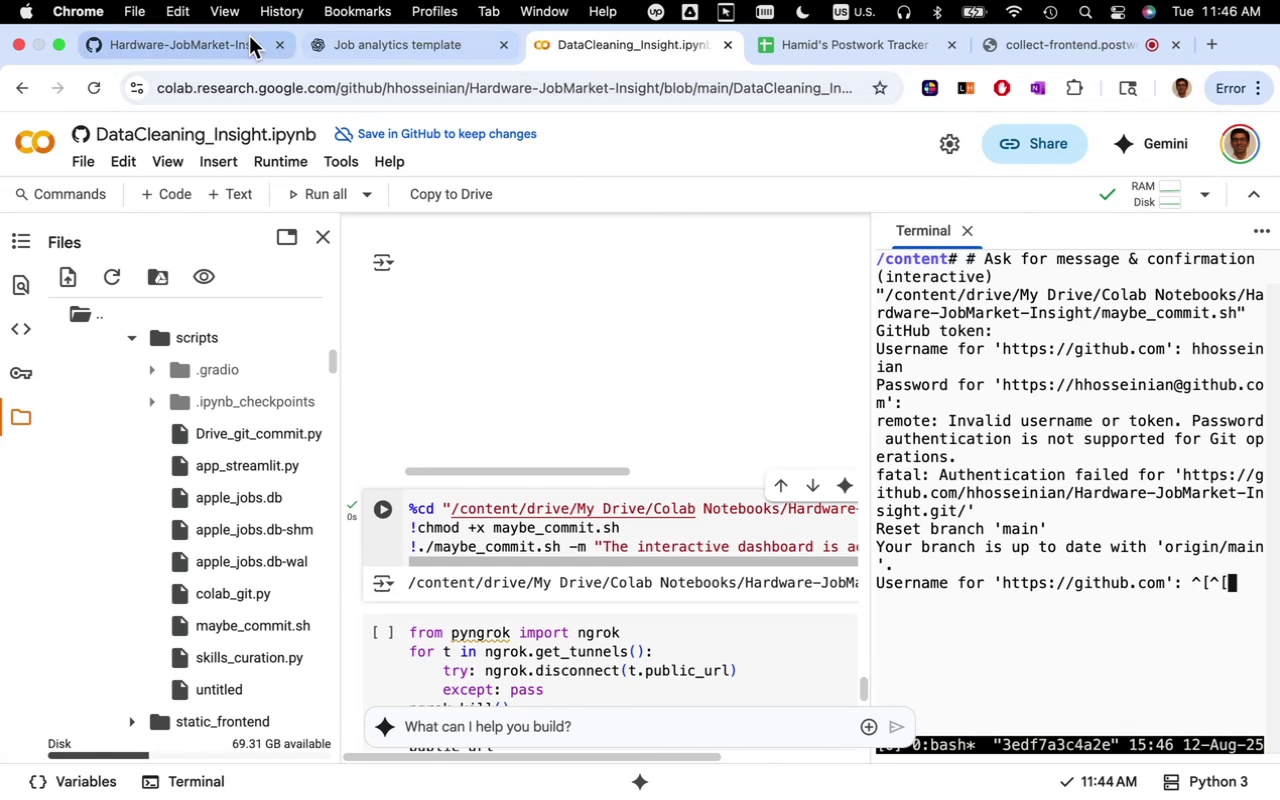 
left_click([235, 45])
 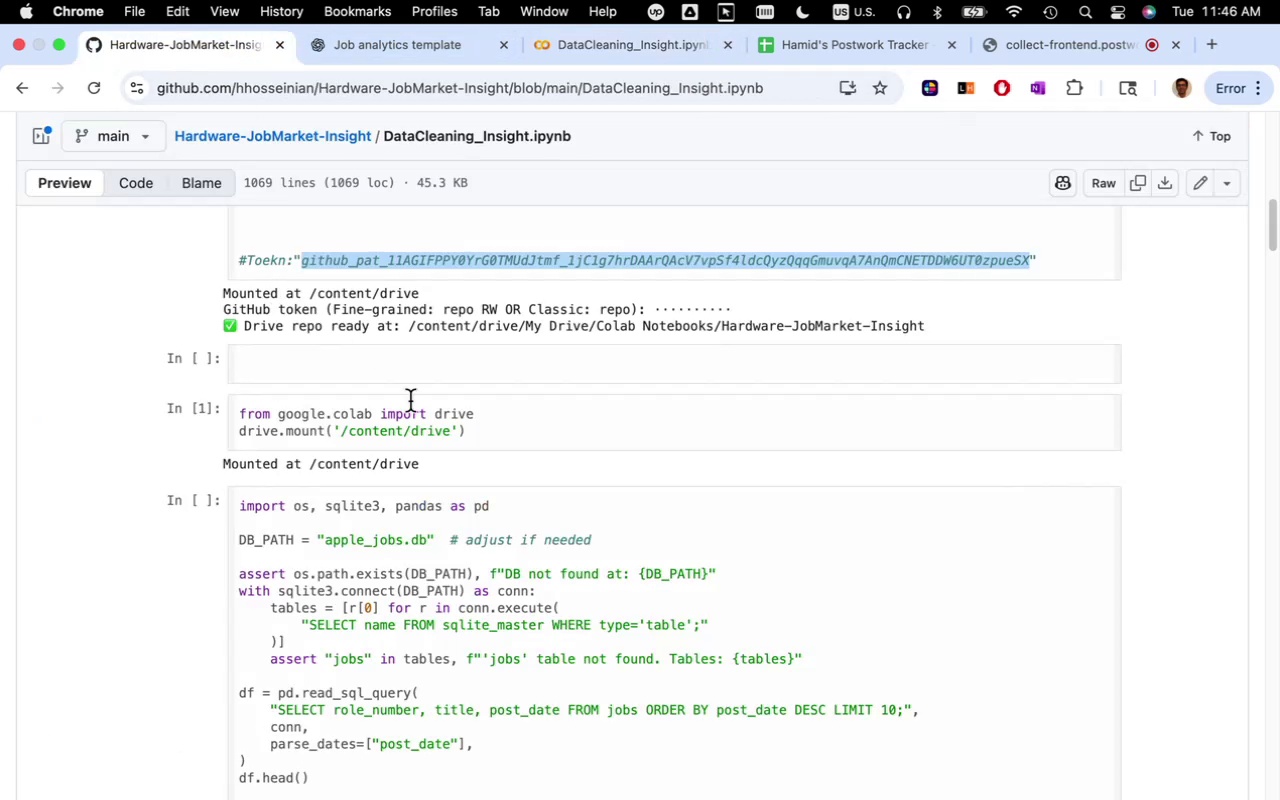 
scroll: coordinate [445, 425], scroll_direction: up, amount: 14.0
 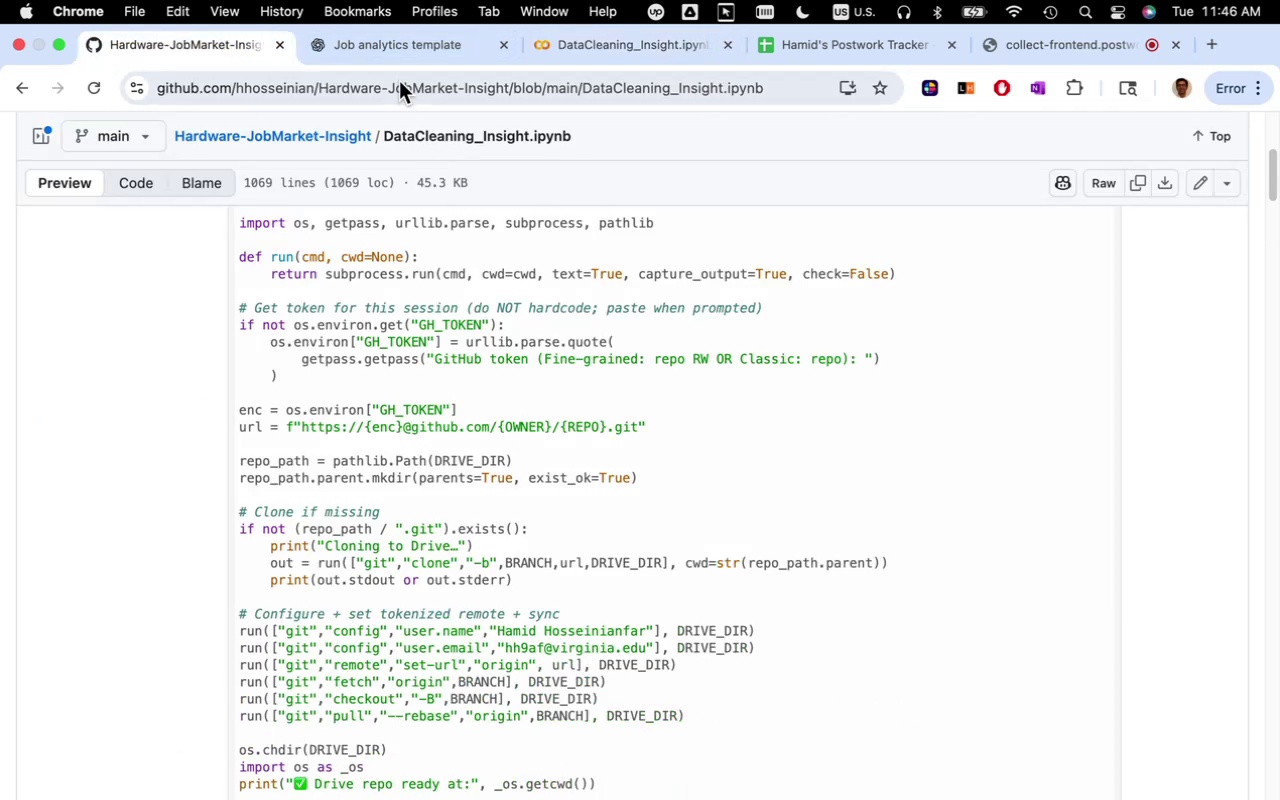 
left_click([408, 40])
 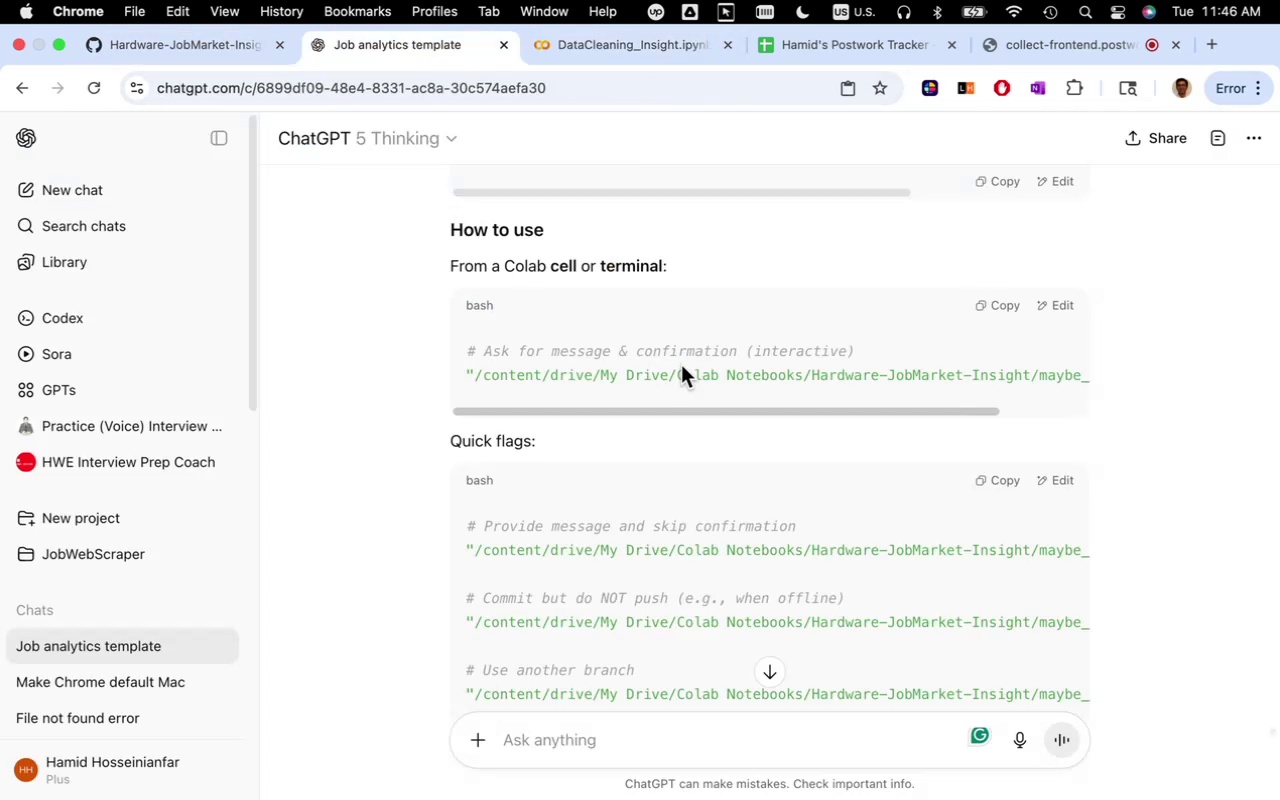 
scroll: coordinate [684, 382], scroll_direction: down, amount: 25.0
 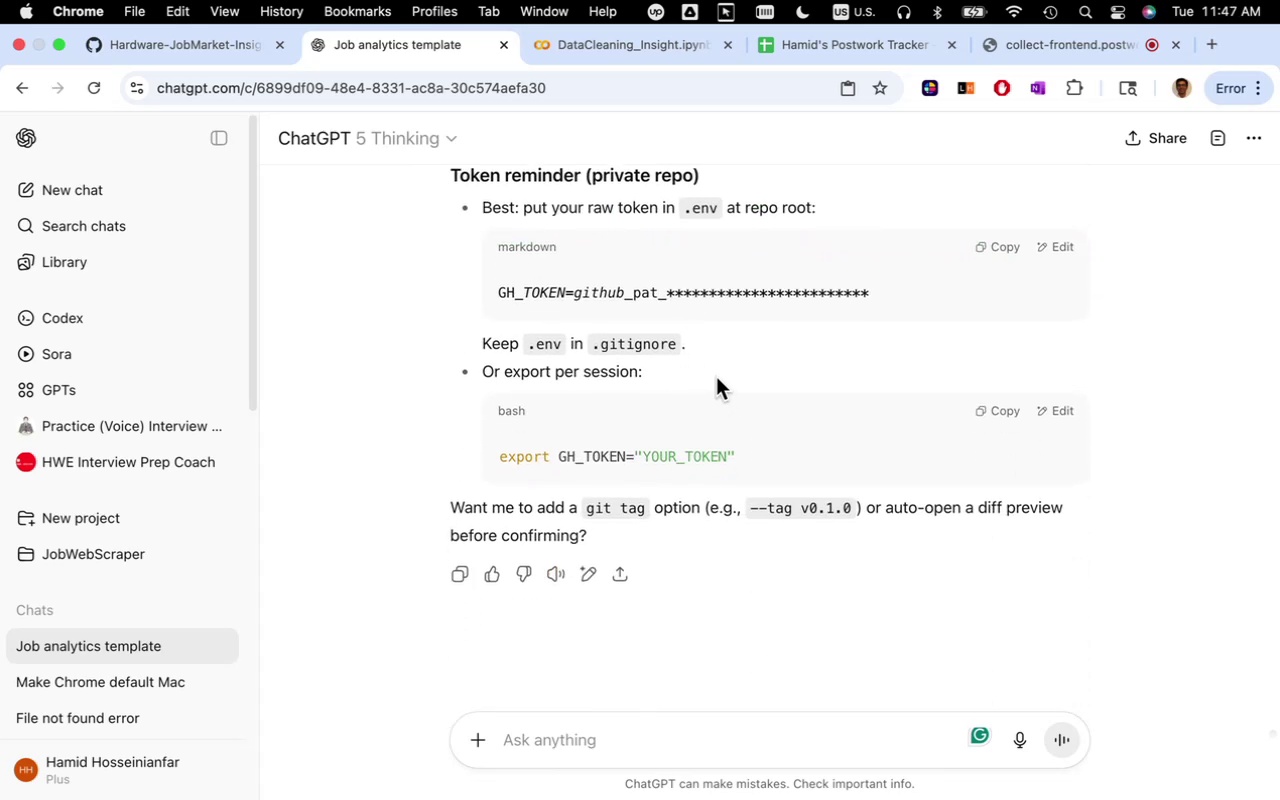 
wait(5.59)
 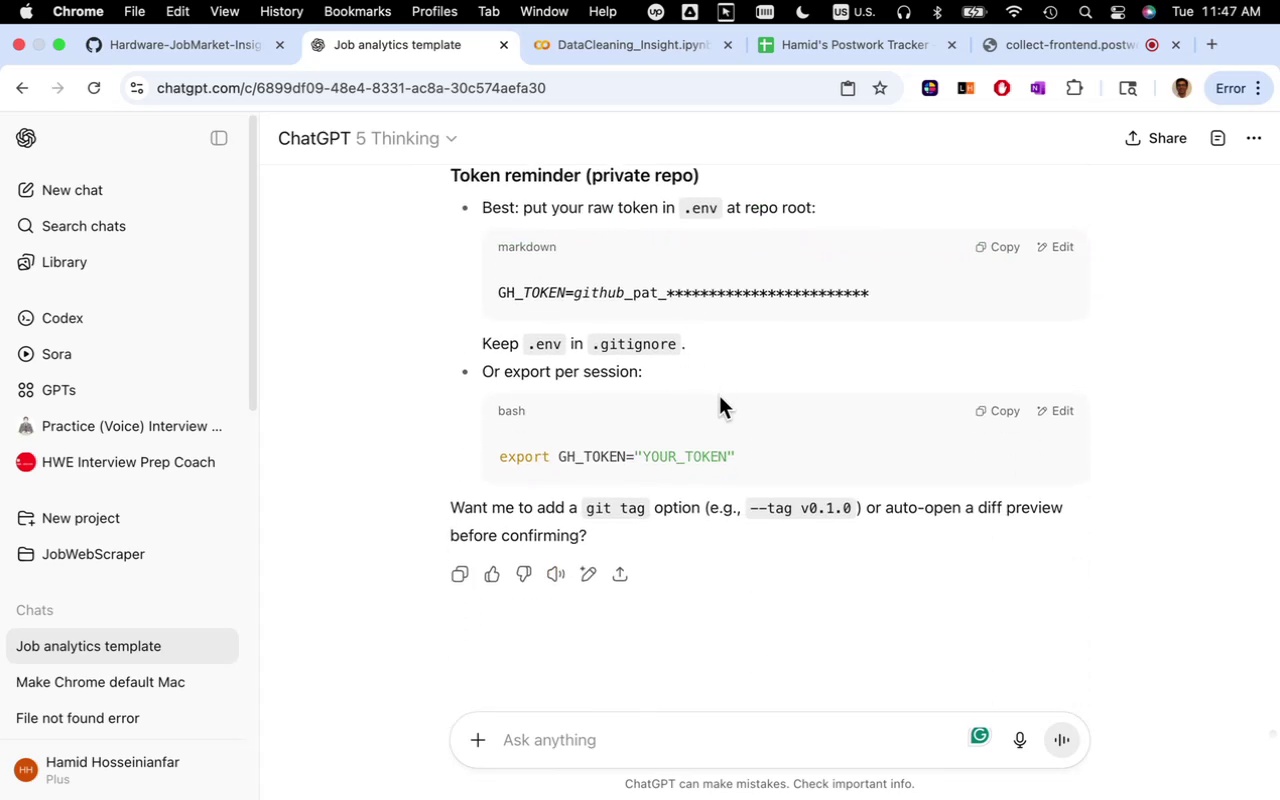 
scroll: coordinate [716, 377], scroll_direction: up, amount: 20.0
 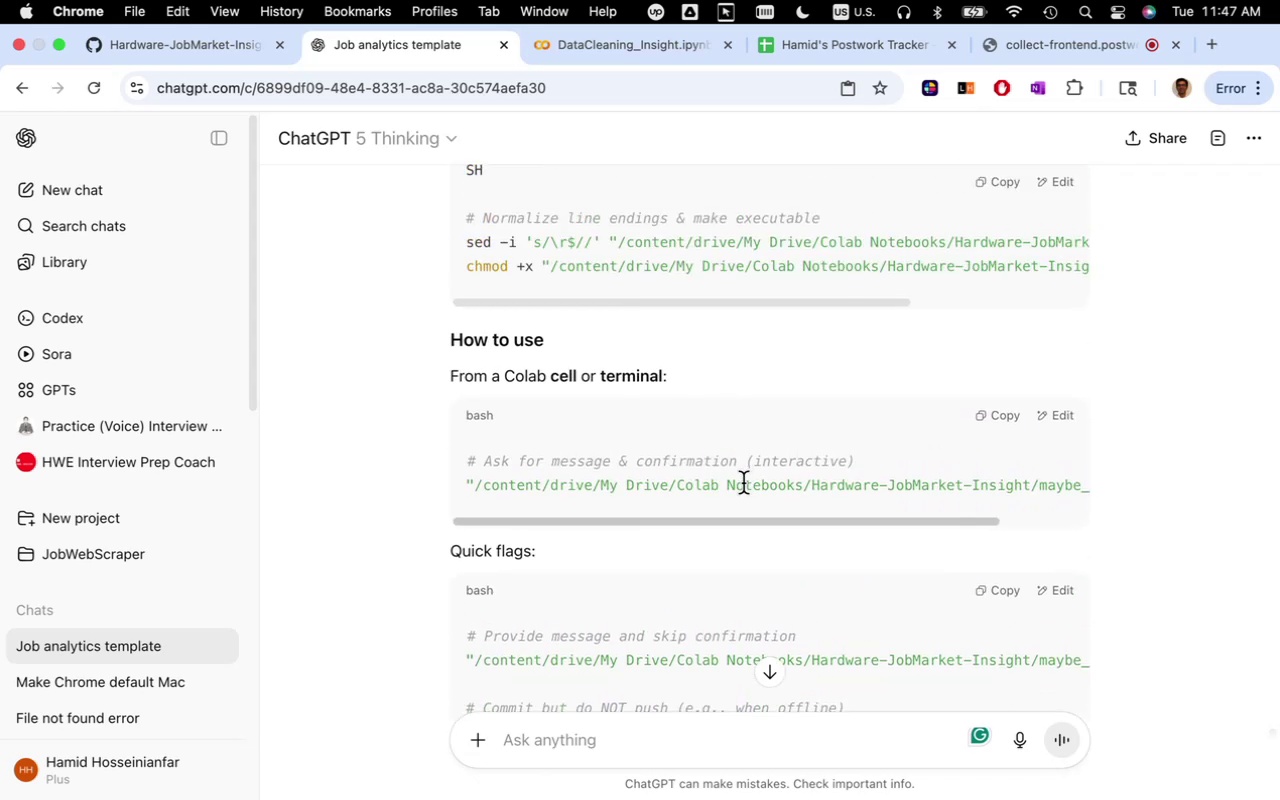 
left_click_drag(start_coordinate=[719, 522], to_coordinate=[643, 531])
 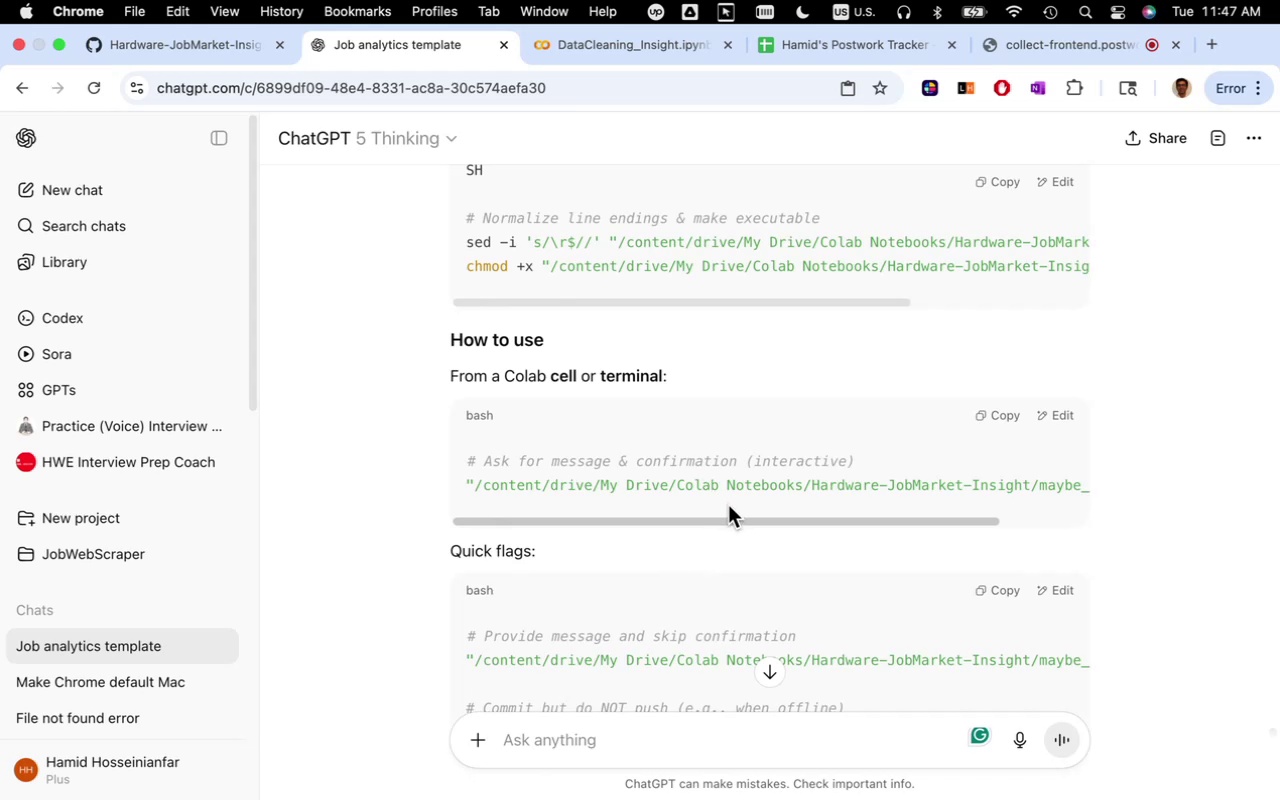 
left_click_drag(start_coordinate=[740, 520], to_coordinate=[642, 518])
 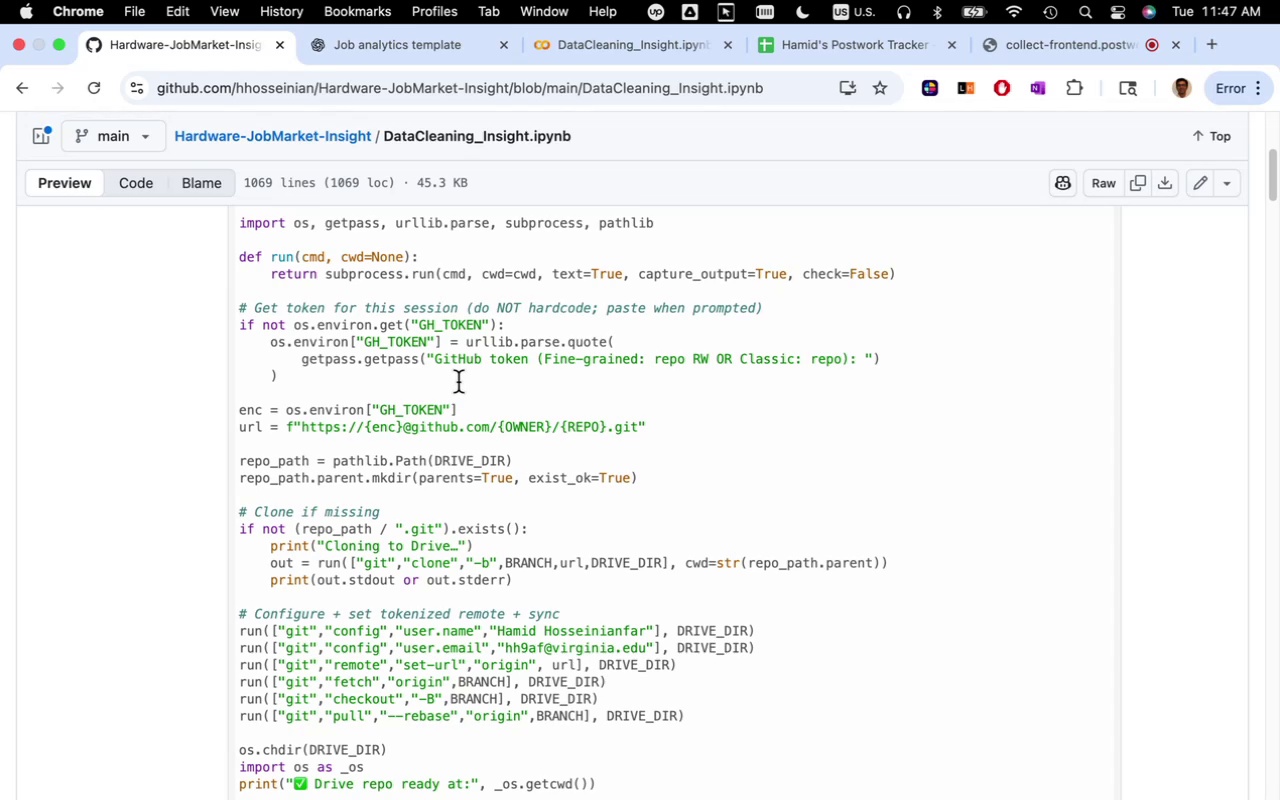 
wait(5.61)
 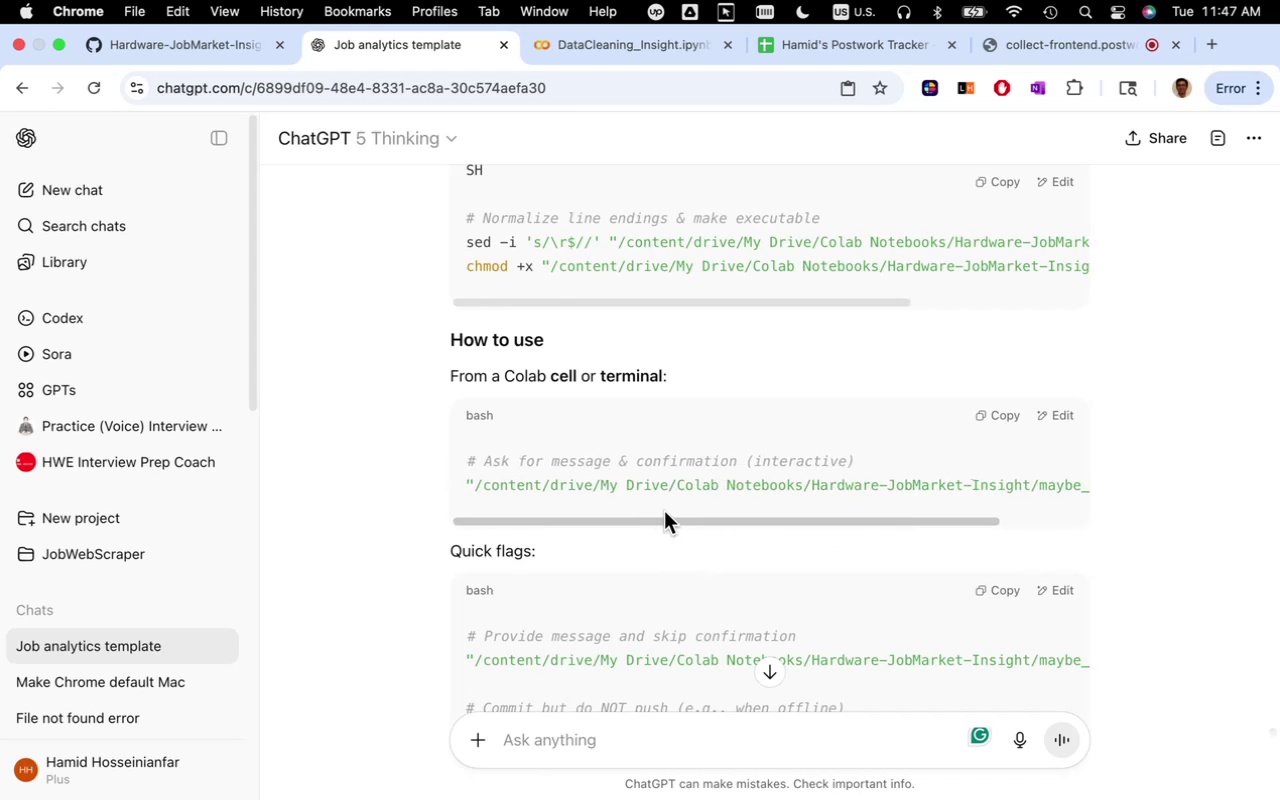 
left_click([391, 49])
 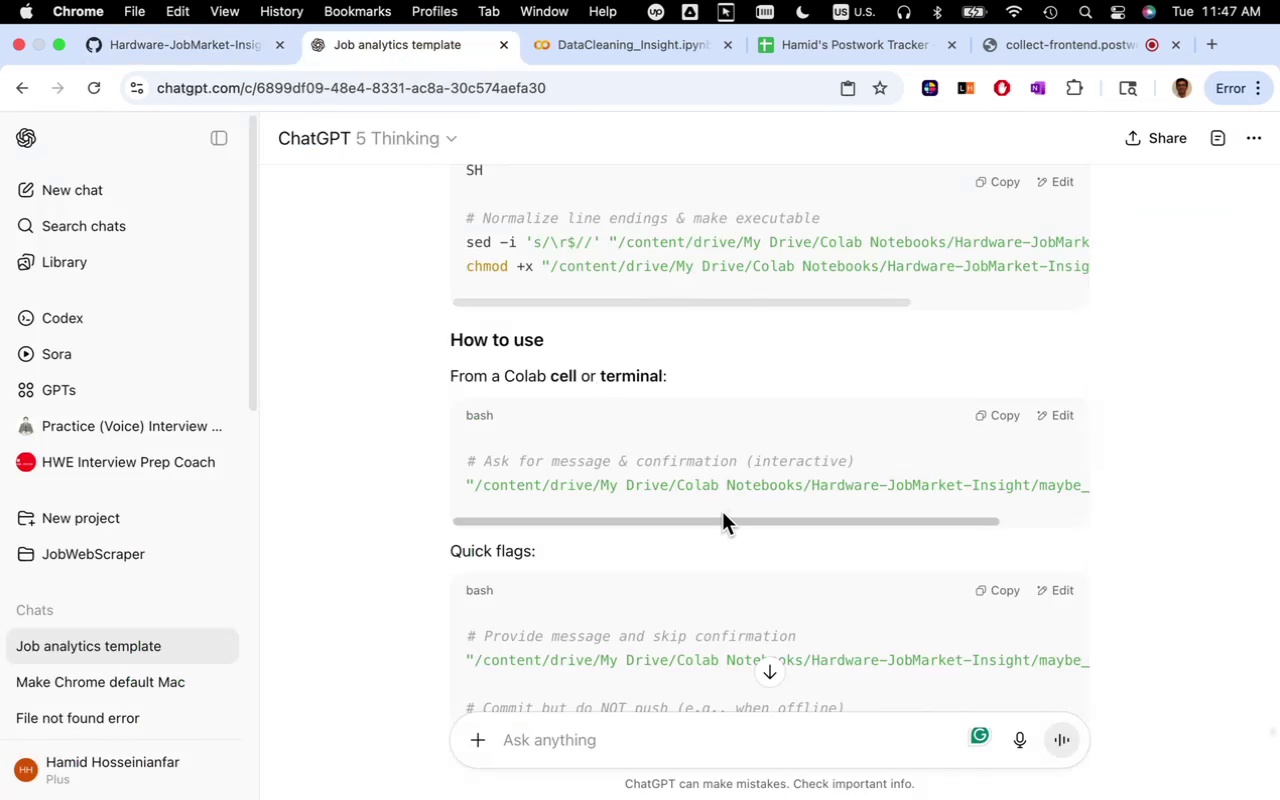 
scroll: coordinate [608, 456], scroll_direction: up, amount: 4.0
 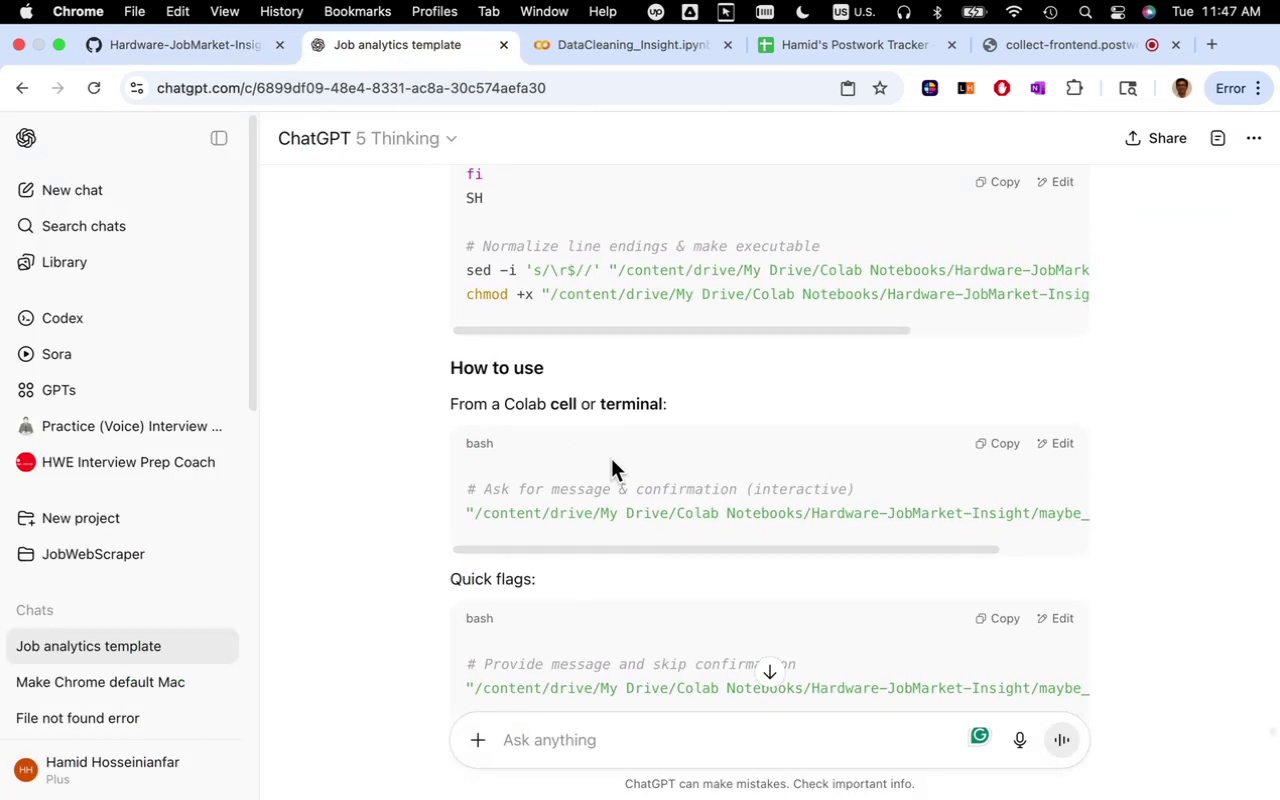 
scroll: coordinate [616, 461], scroll_direction: down, amount: 7.0
 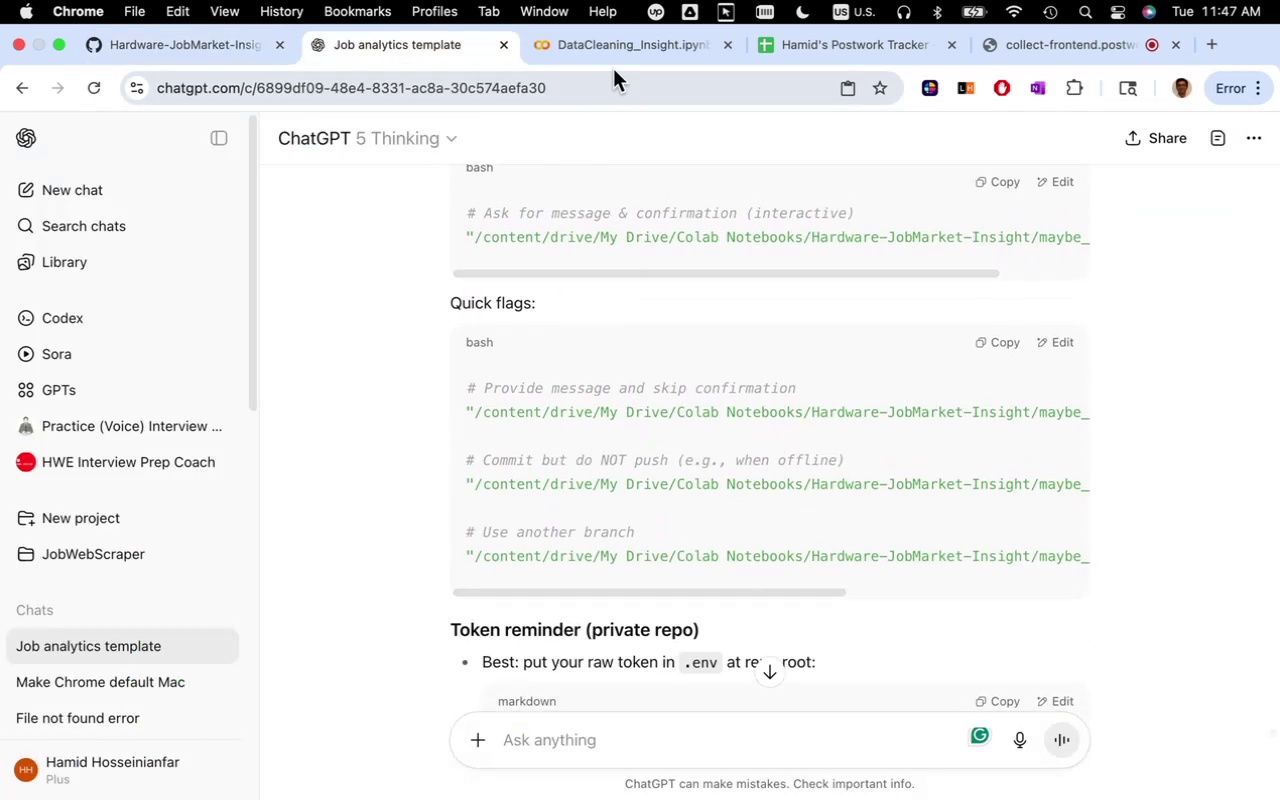 
left_click([614, 67])
 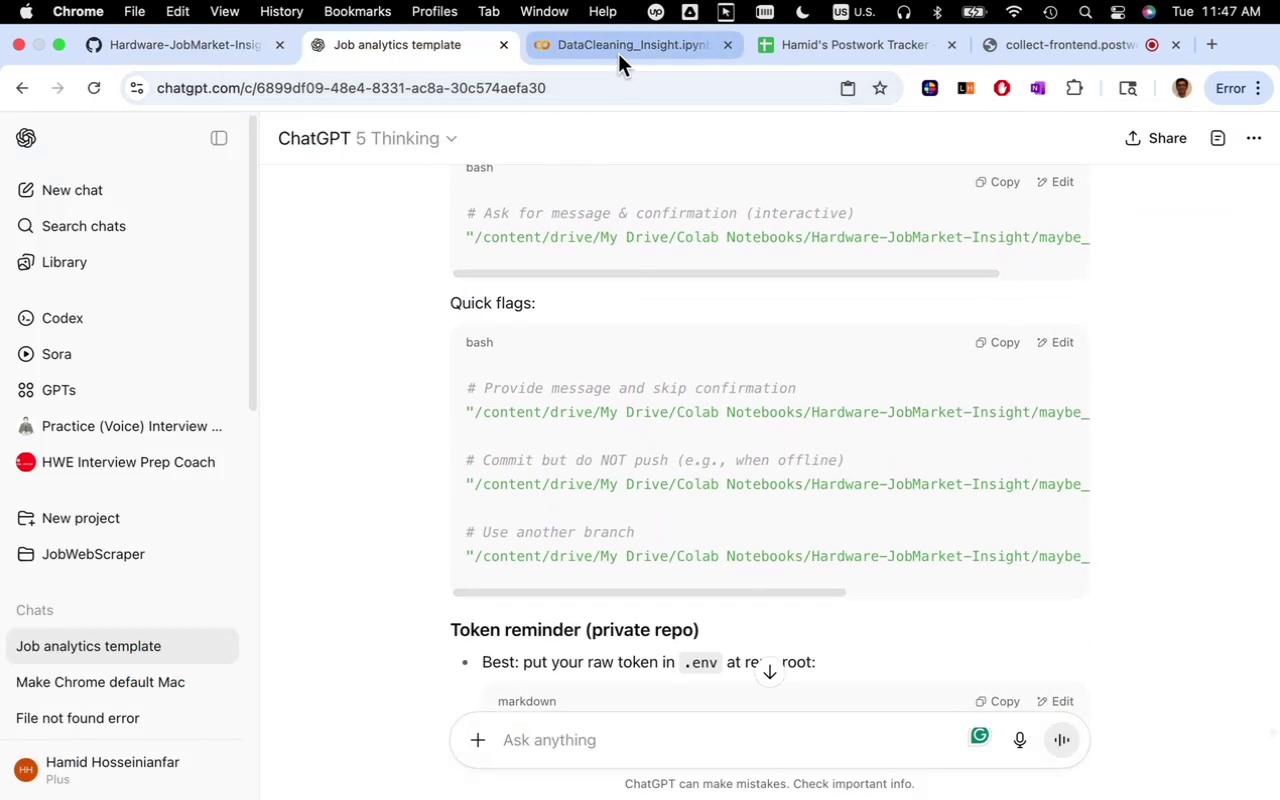 
double_click([618, 54])
 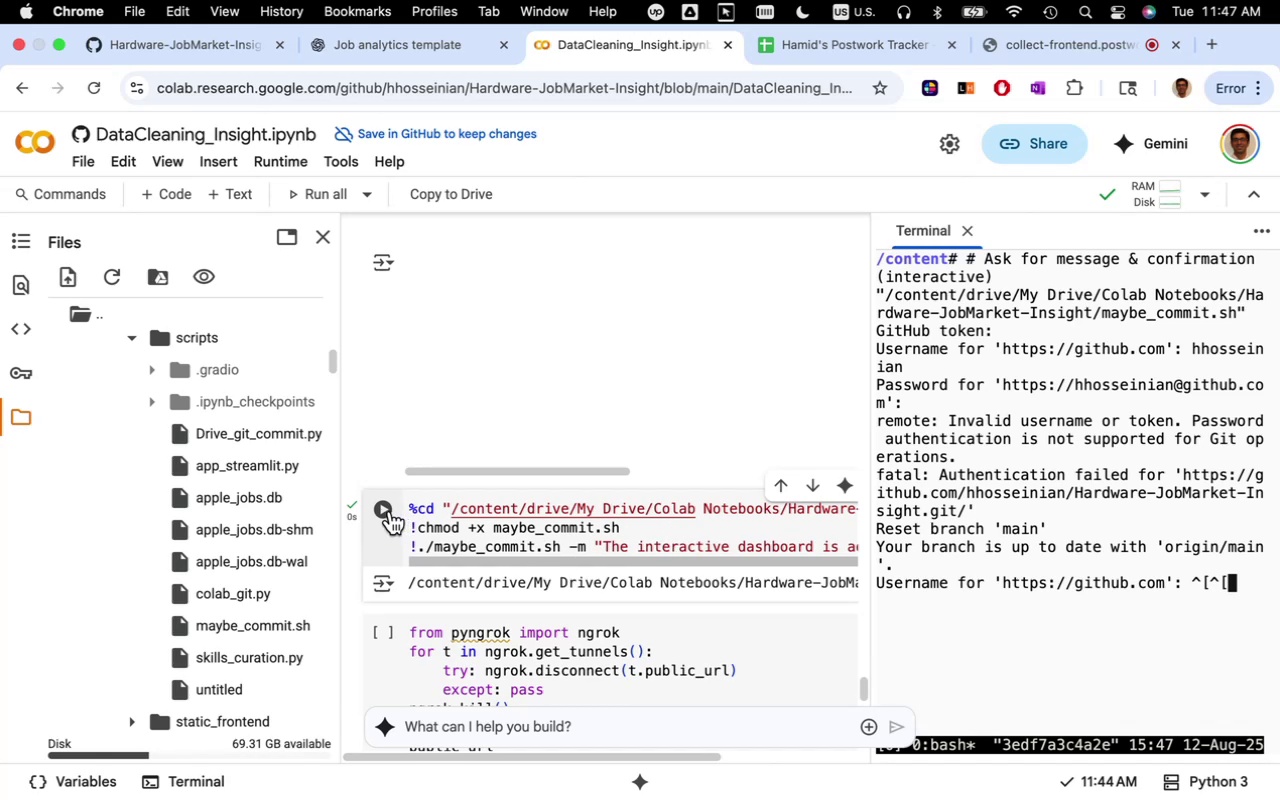 
left_click([390, 511])
 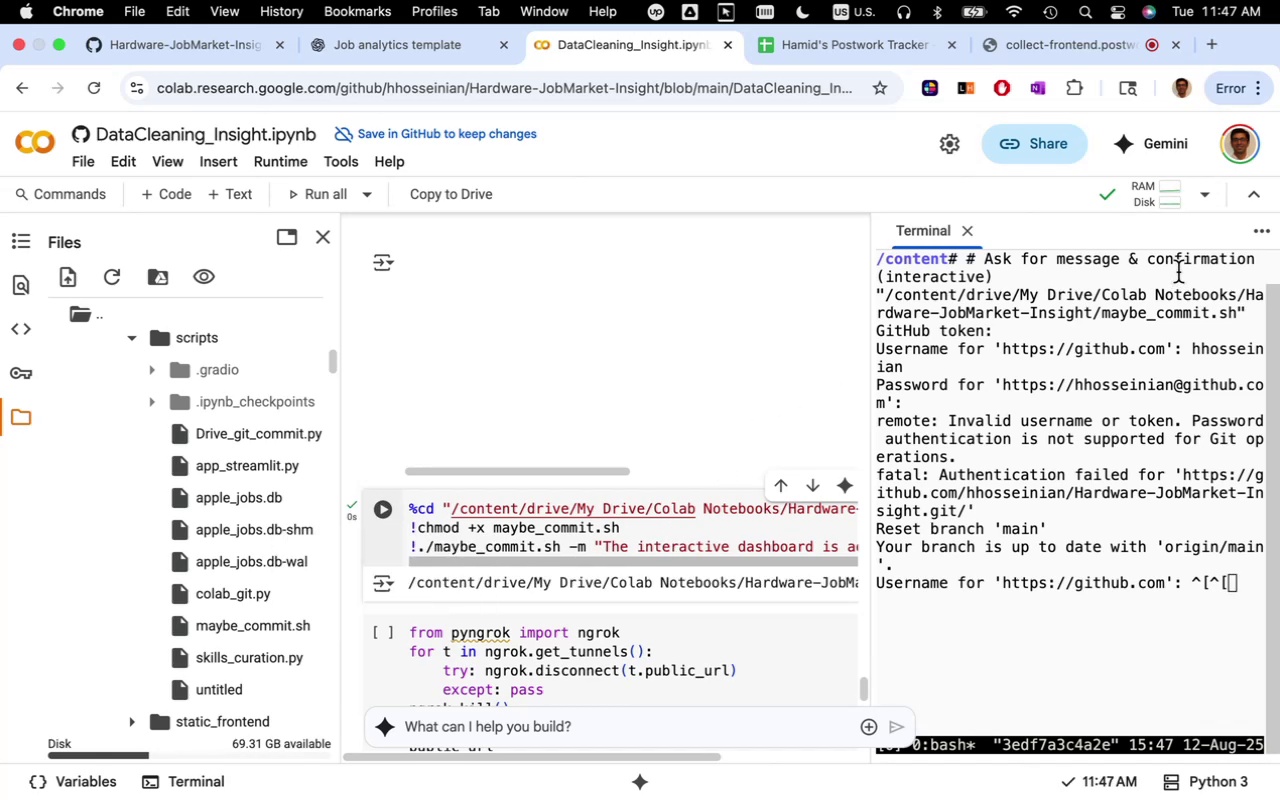 
left_click([961, 236])
 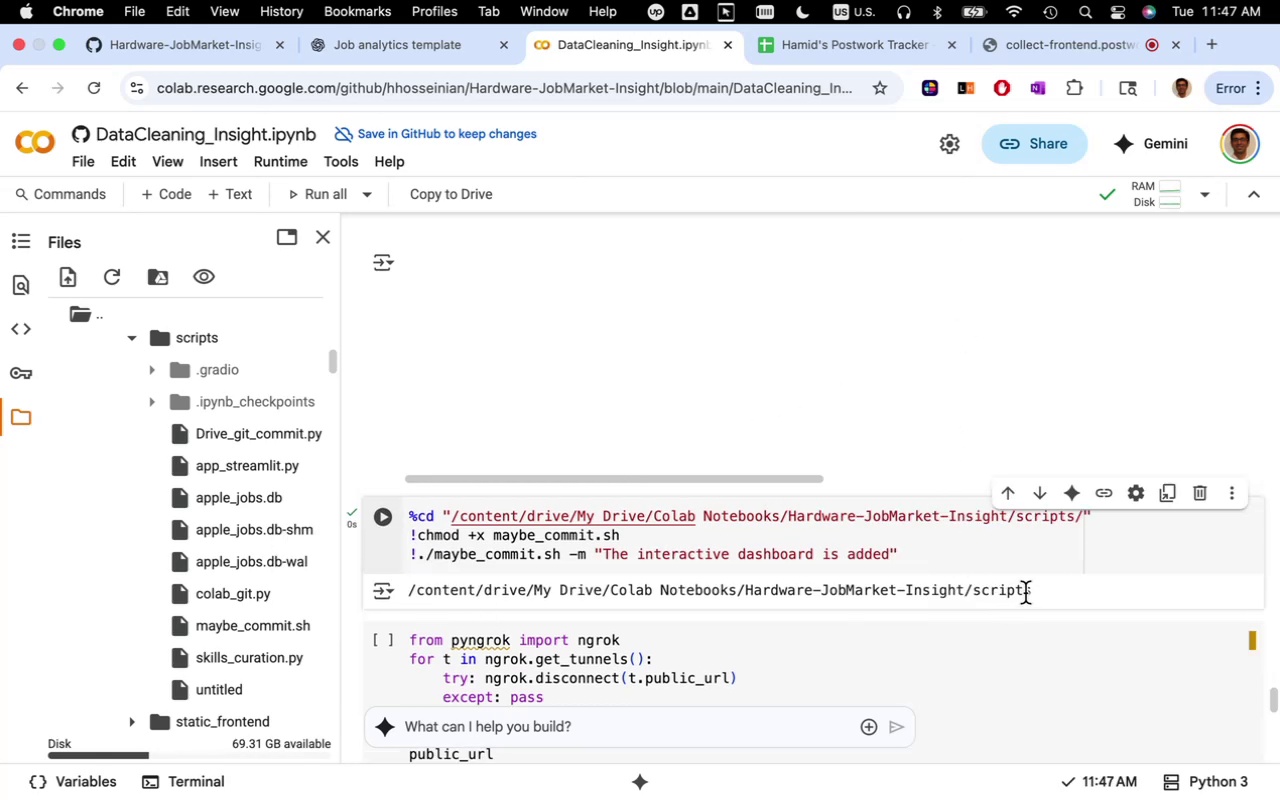 
left_click_drag(start_coordinate=[917, 555], to_coordinate=[410, 510])
 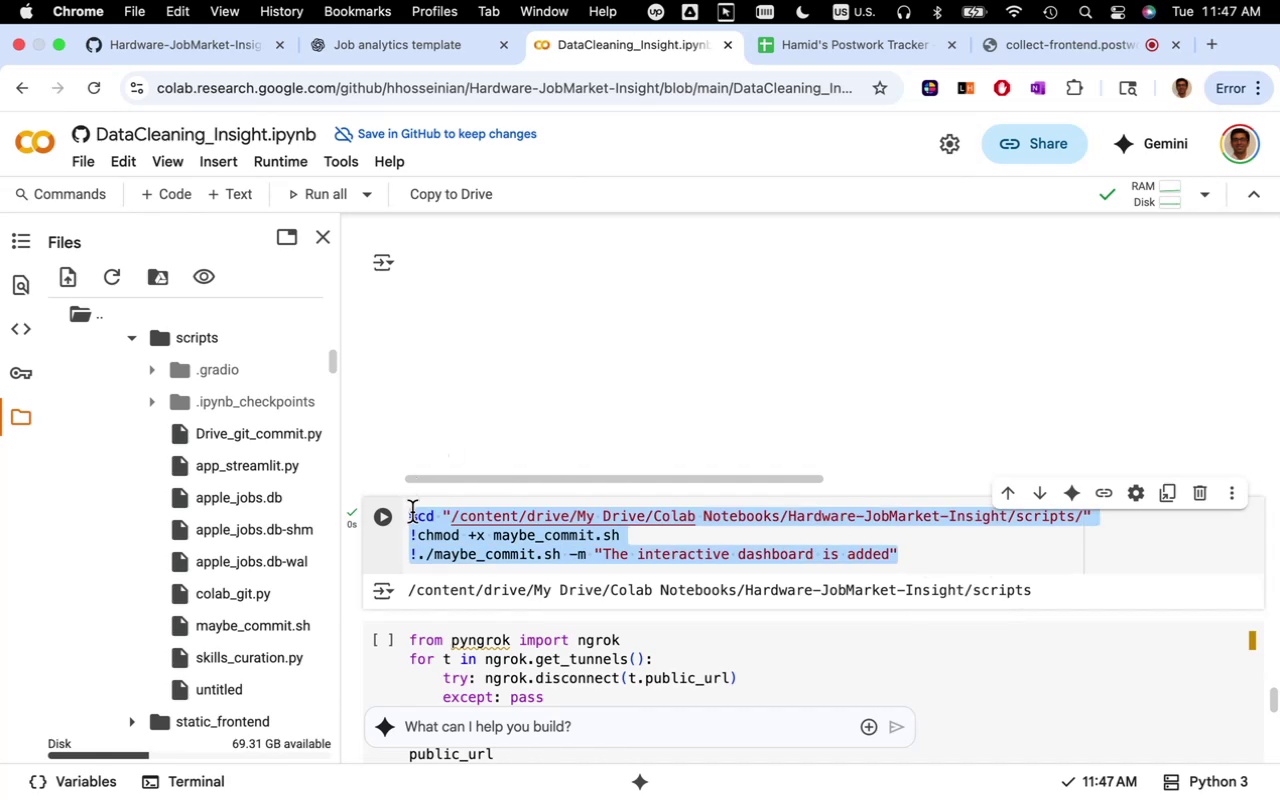 
key(Meta+C)
 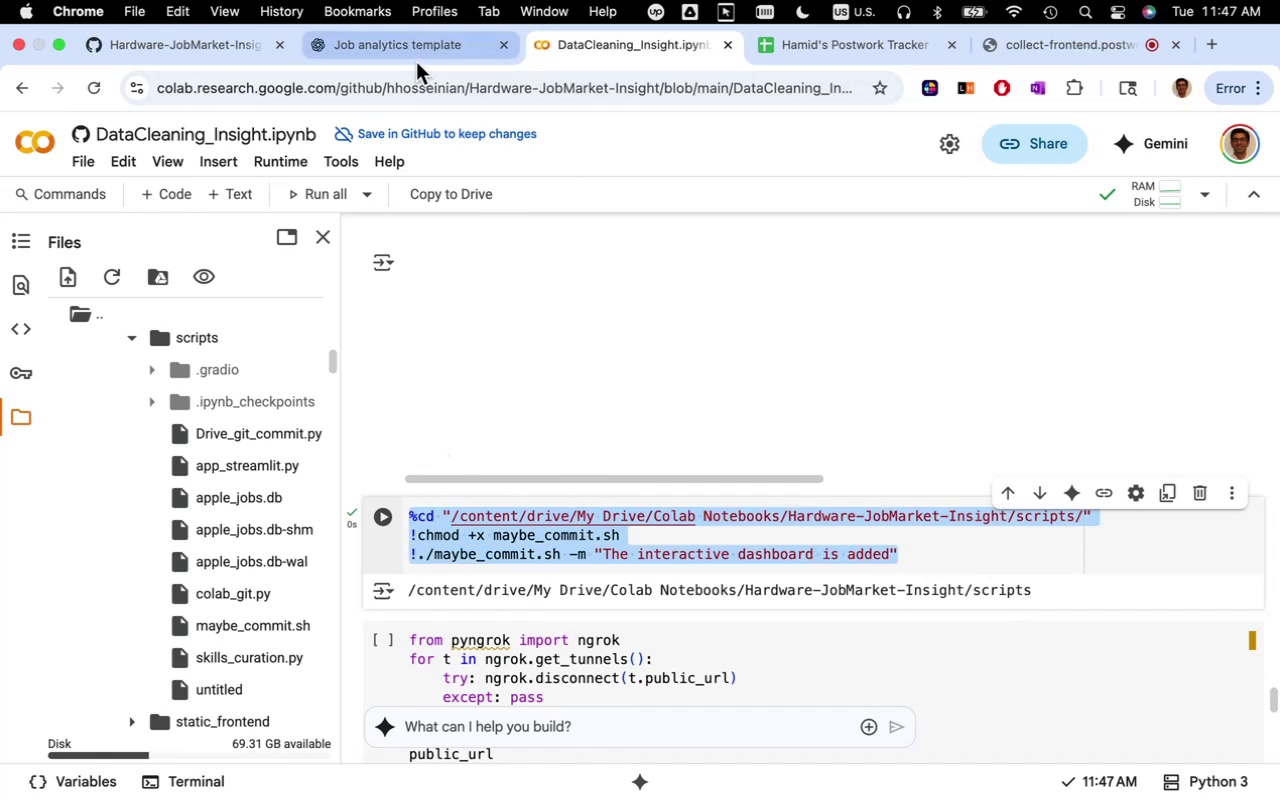 
left_click([414, 54])
 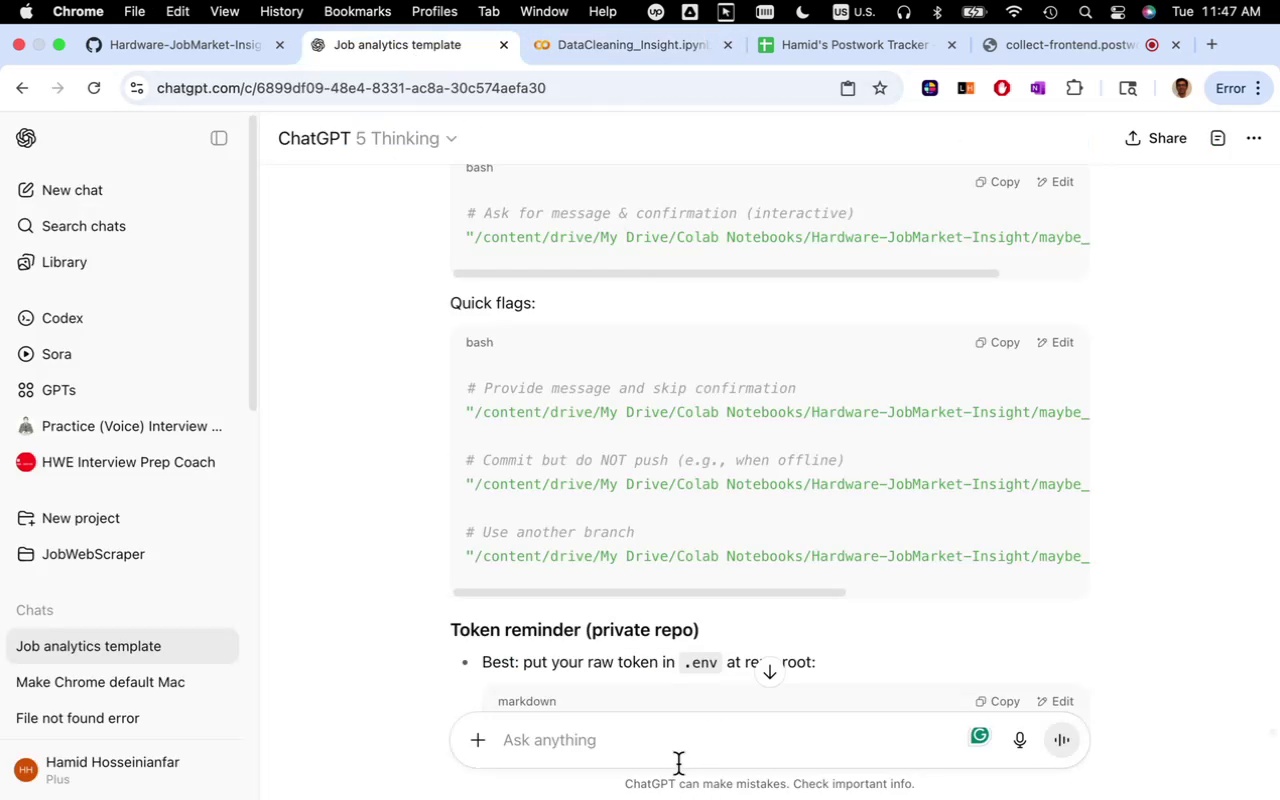 
left_click([672, 749])
 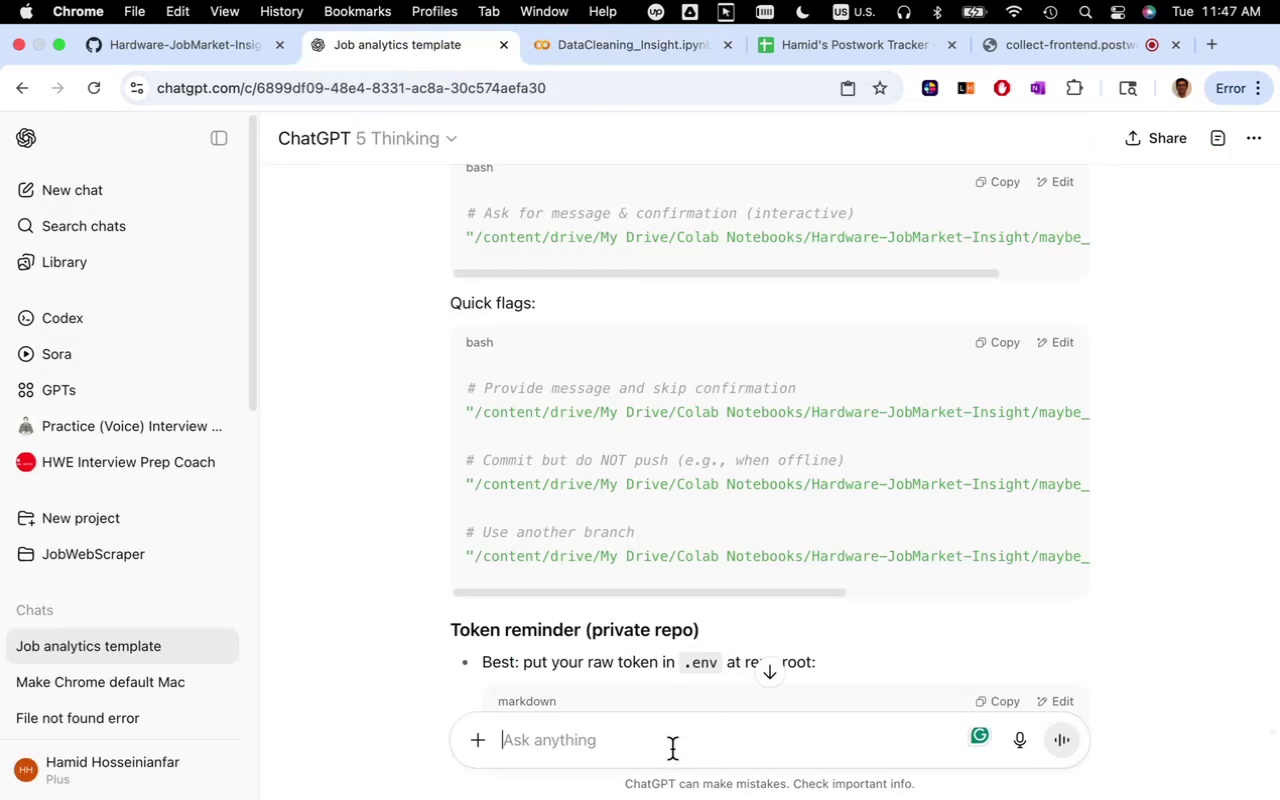 
key(Meta+V)
 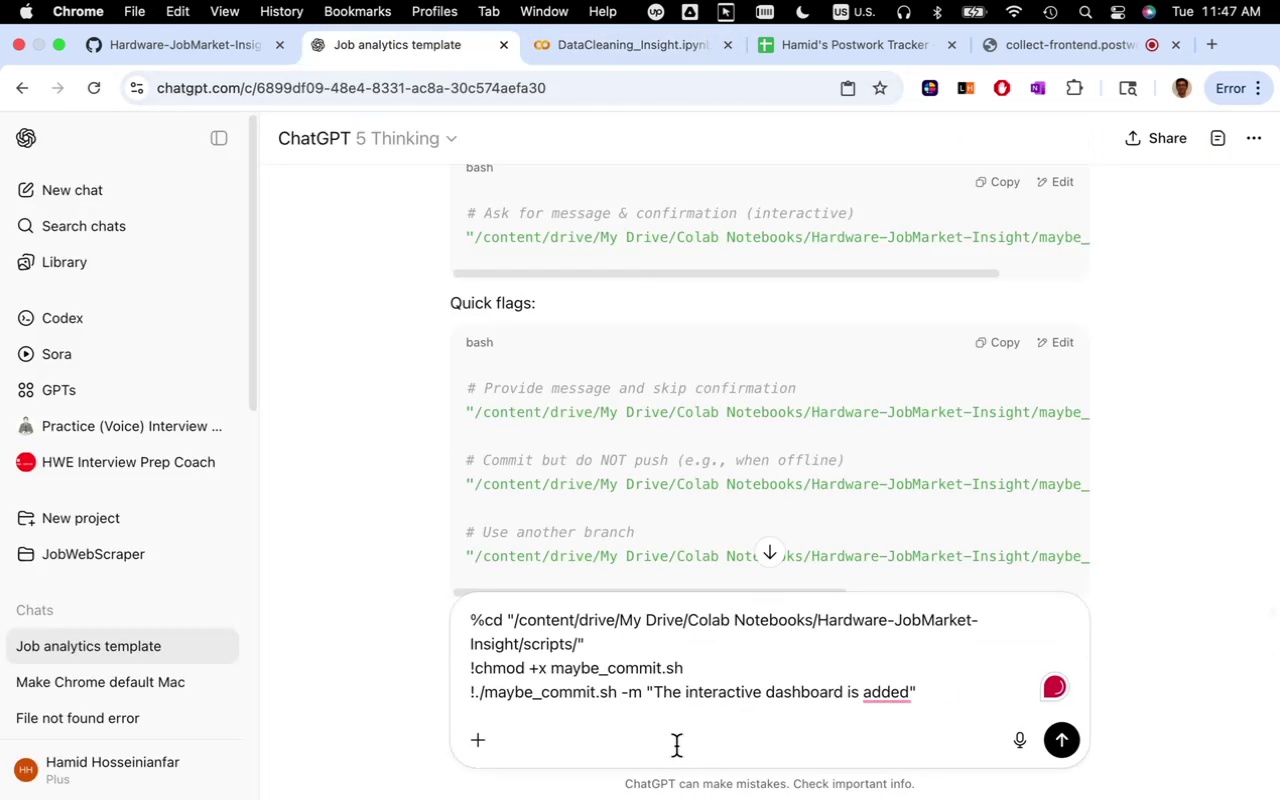 
hold_key(key=Space, duration=0.35)
 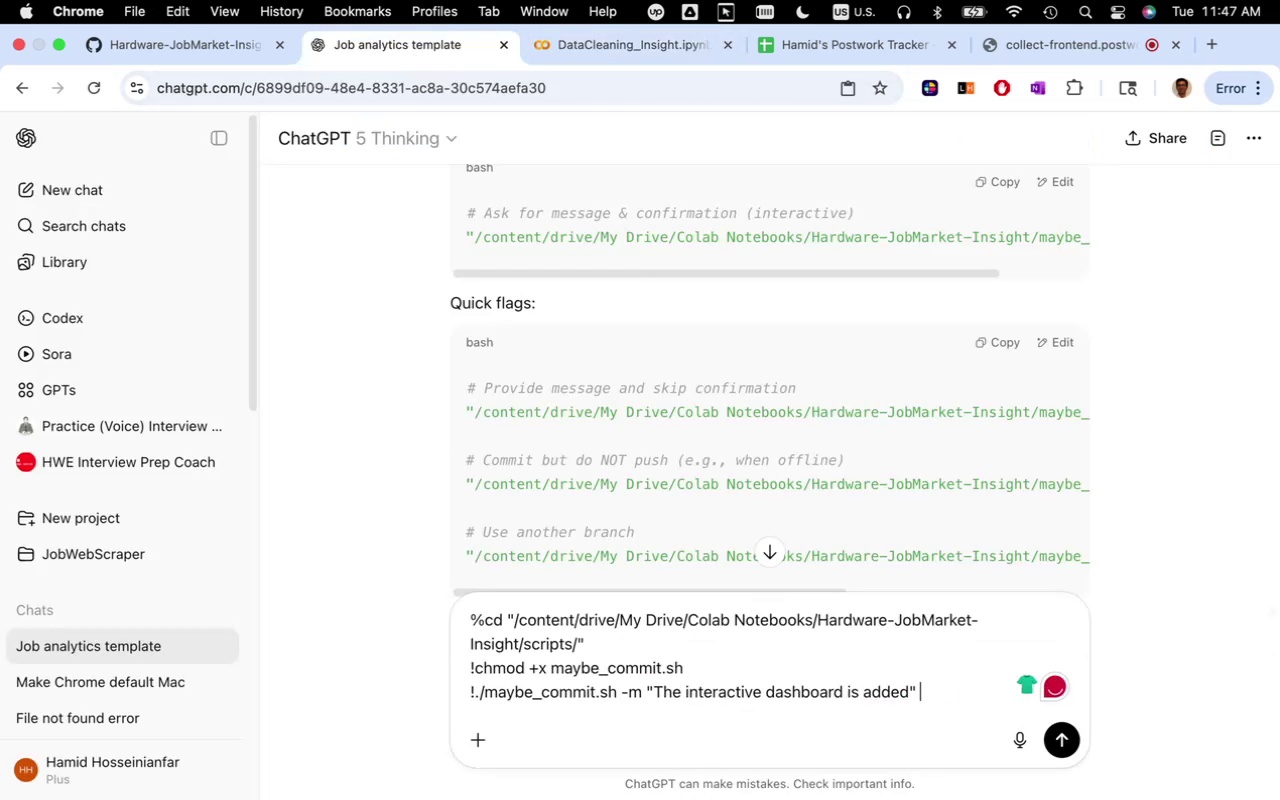 
type(it does not show any update)
 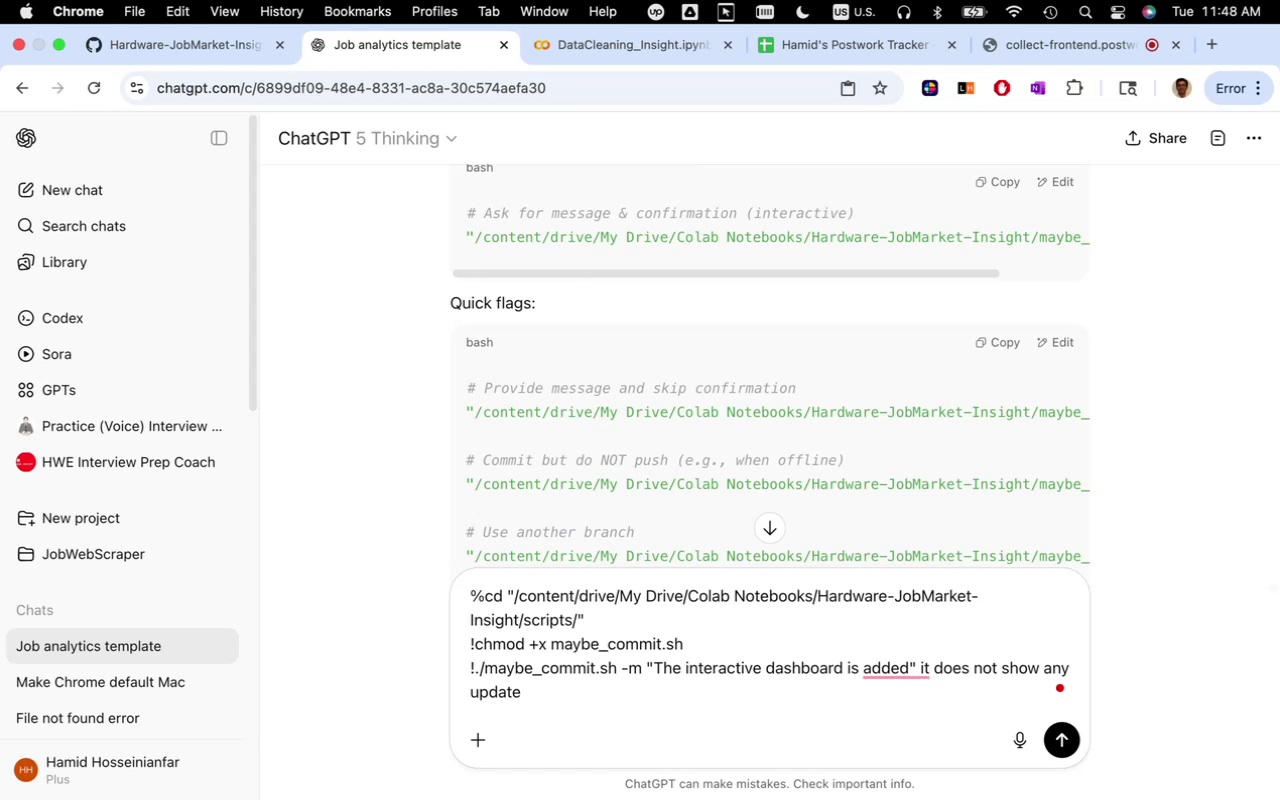 
wait(11.73)
 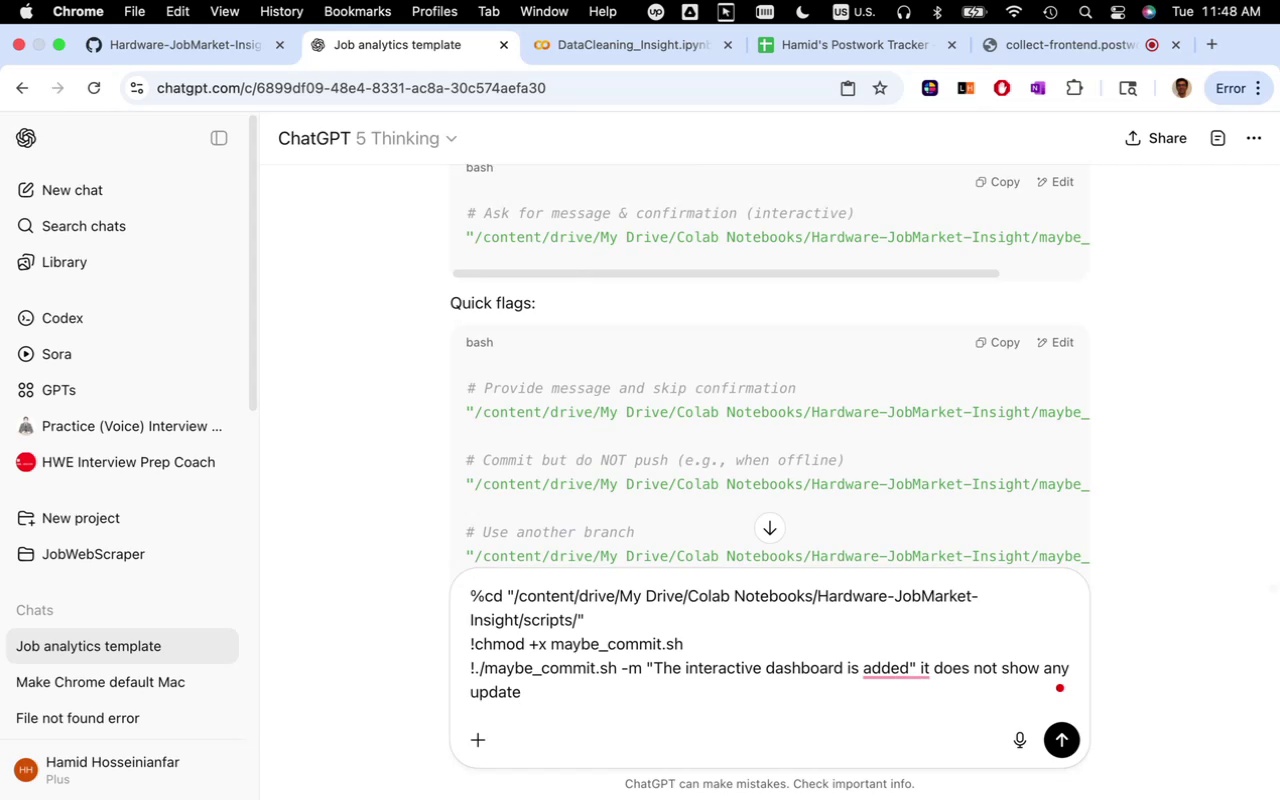 
left_click([1056, 750])
 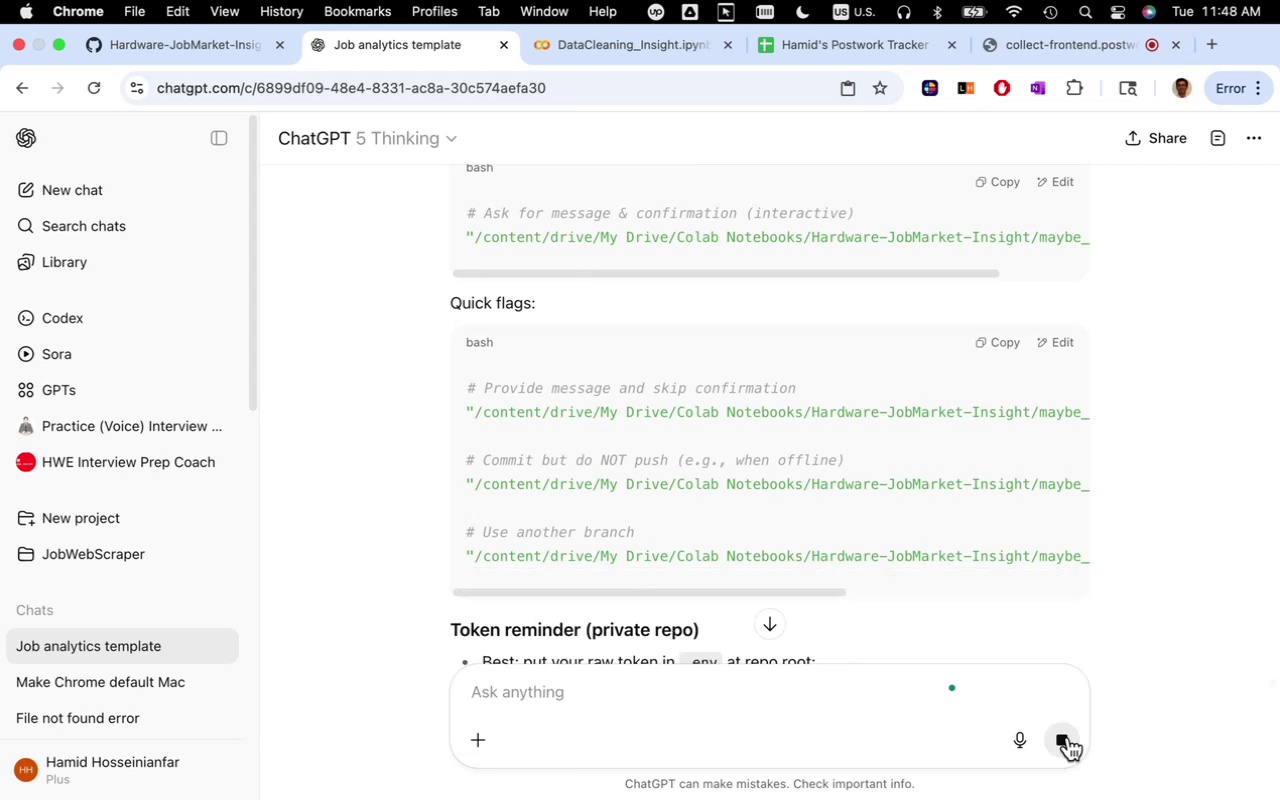 
wait(5.27)
 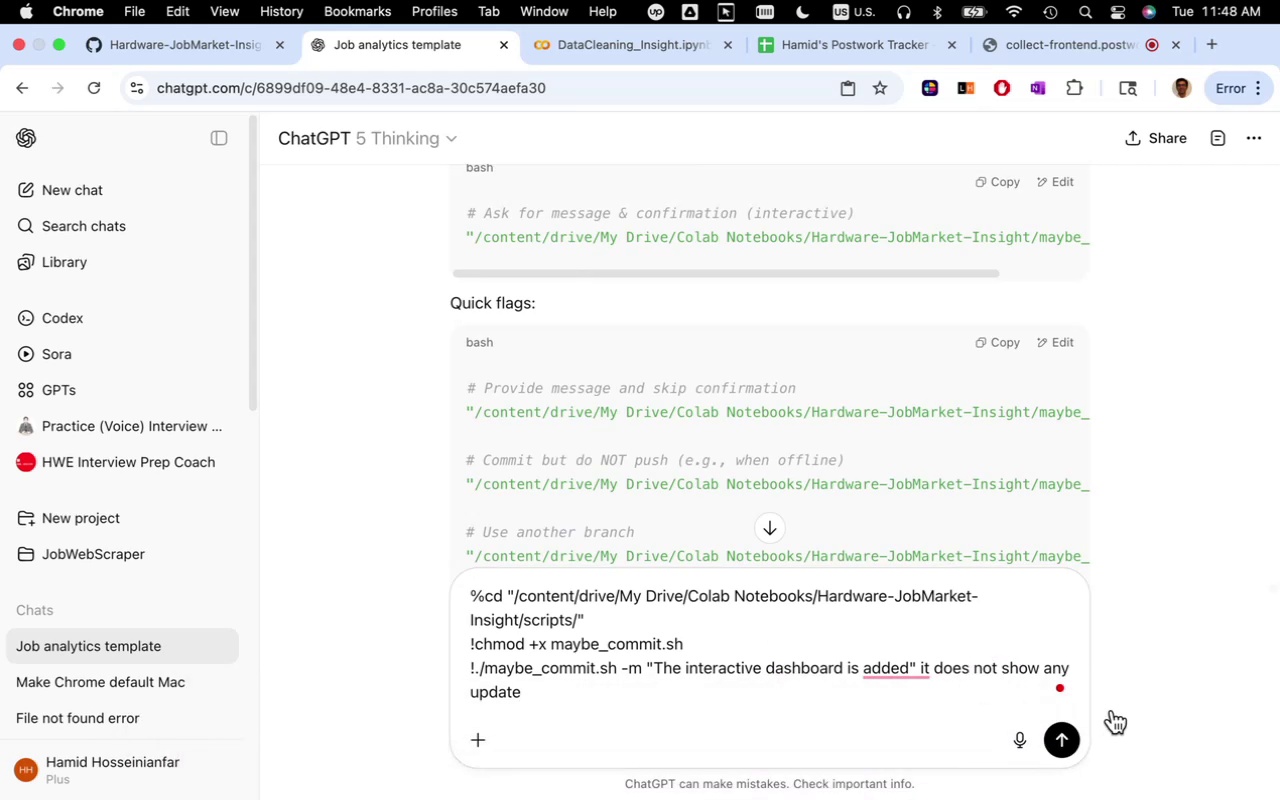 
scroll: coordinate [1103, 686], scroll_direction: up, amount: 8.0
 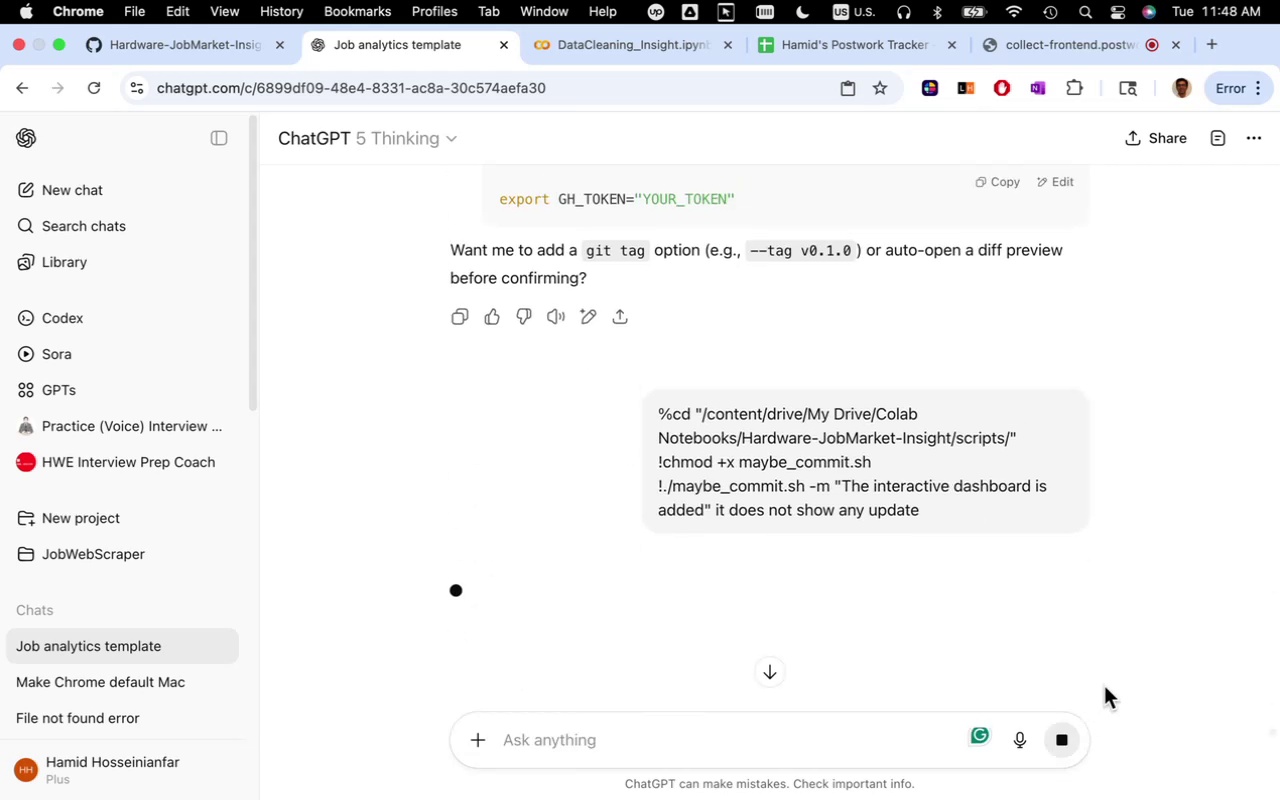 
wait(6.9)
 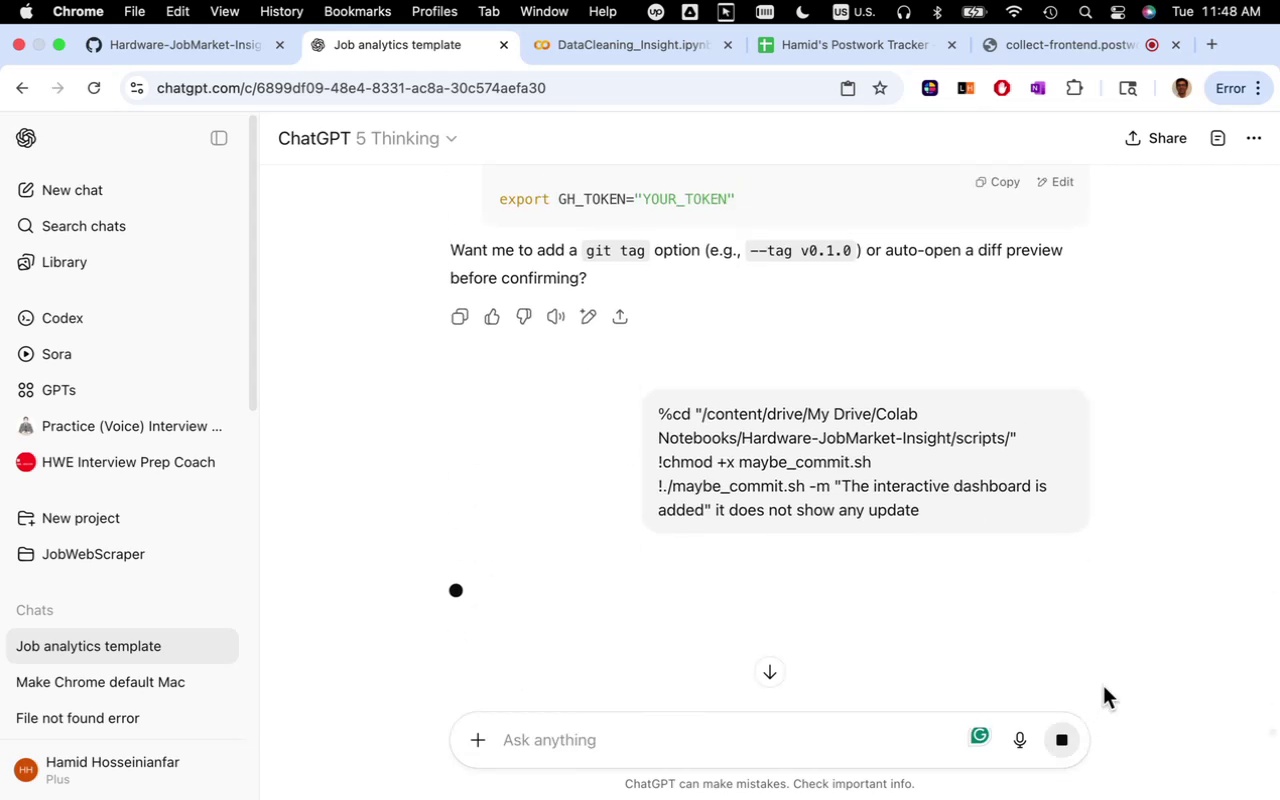 
scroll: coordinate [1104, 686], scroll_direction: down, amount: 2.0
 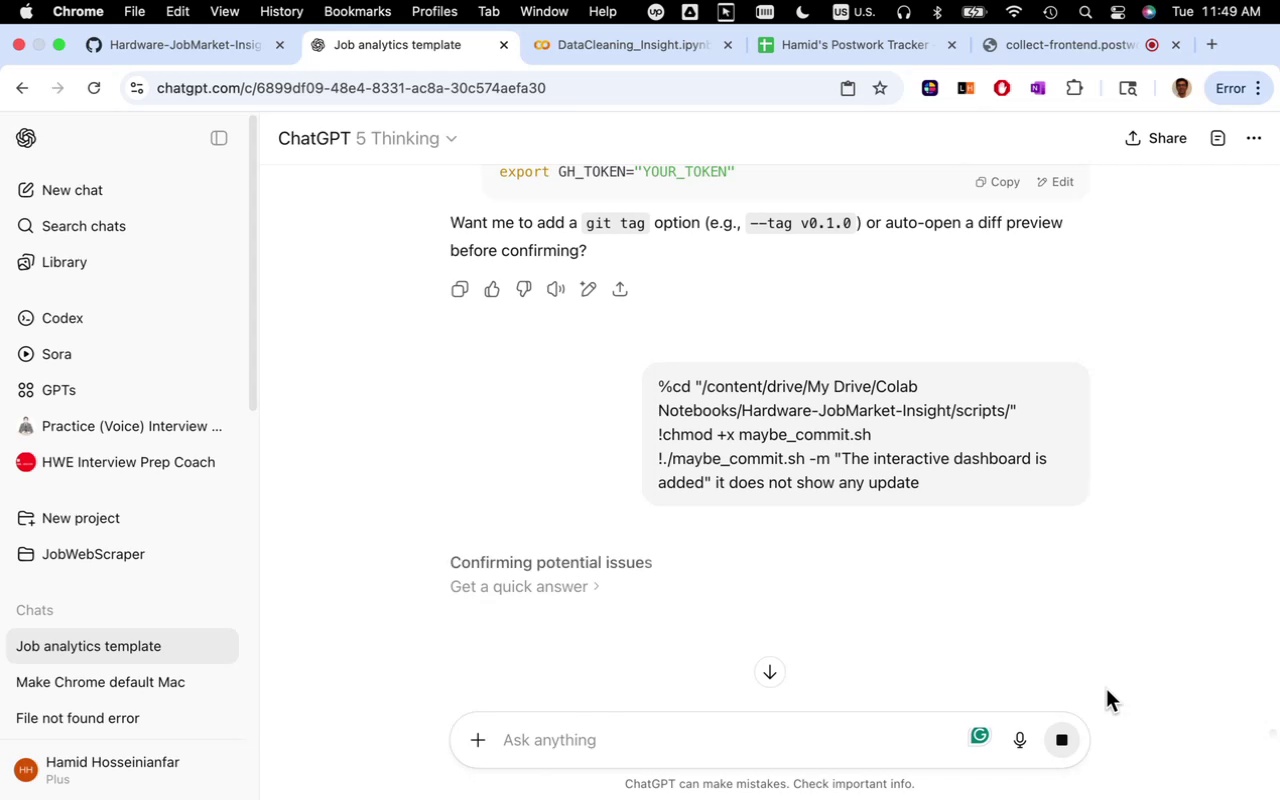 
wait(53.7)
 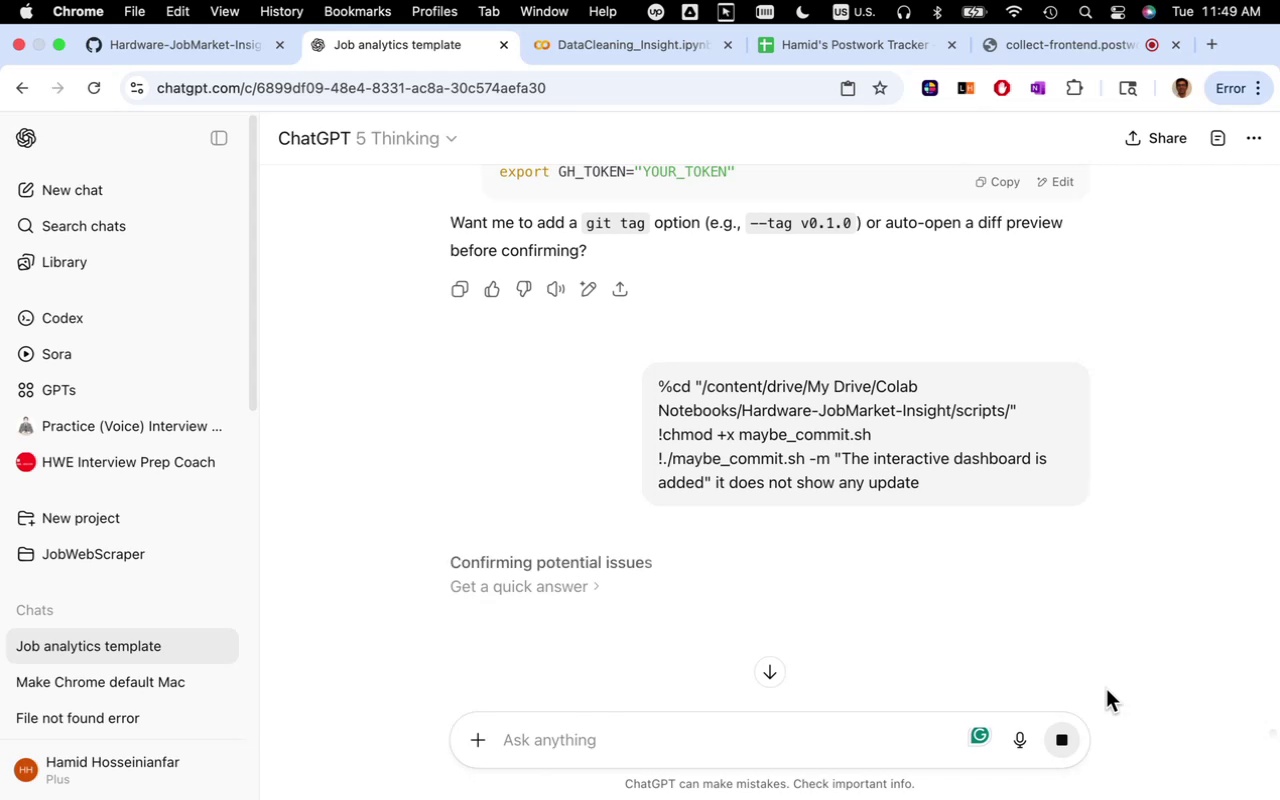 
mouse_move([1086, 592])
 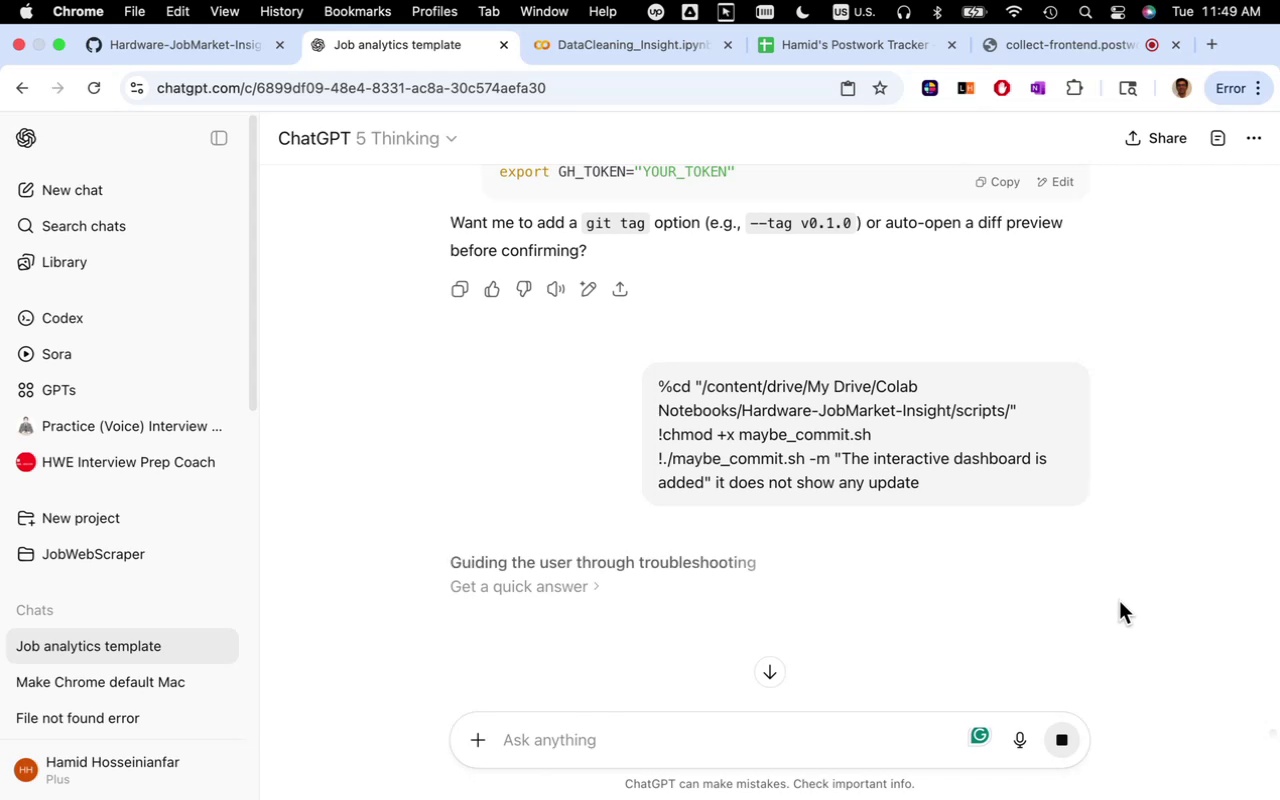 
wait(19.54)
 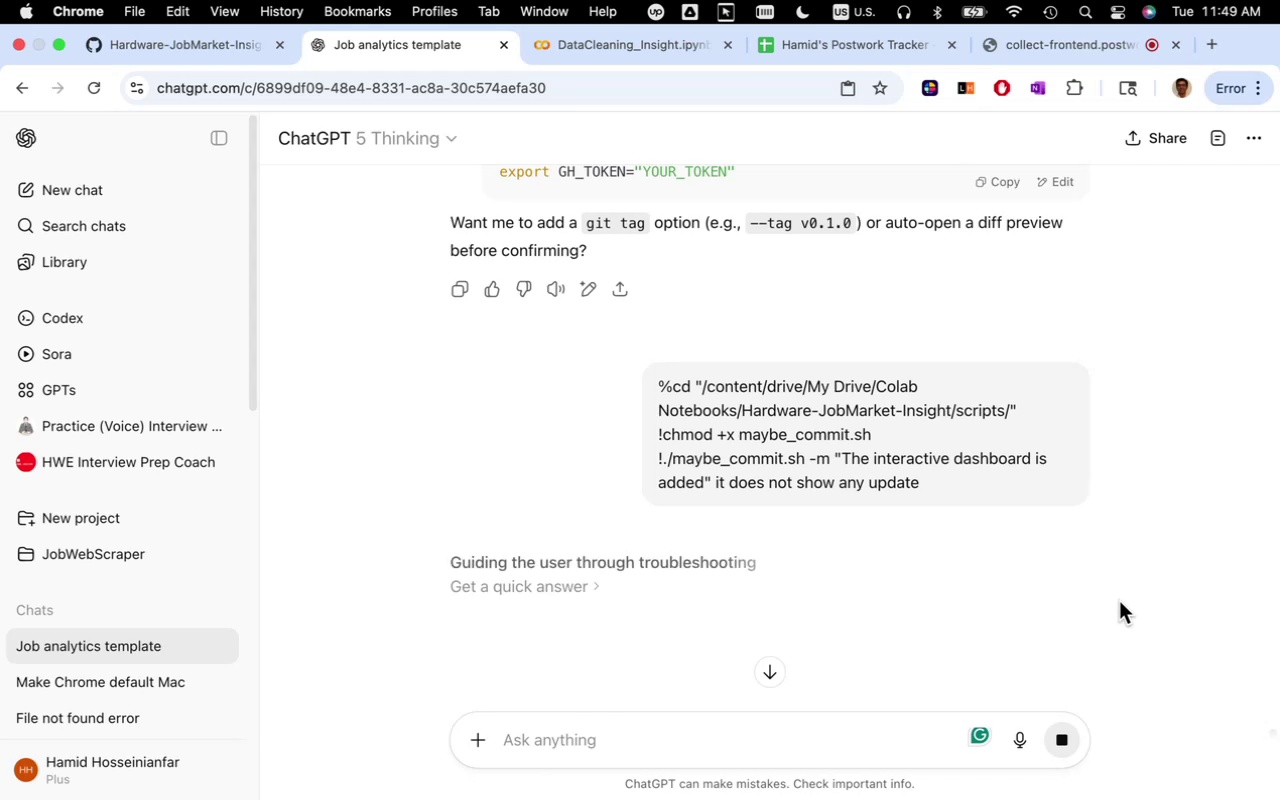 
left_click([641, 48])
 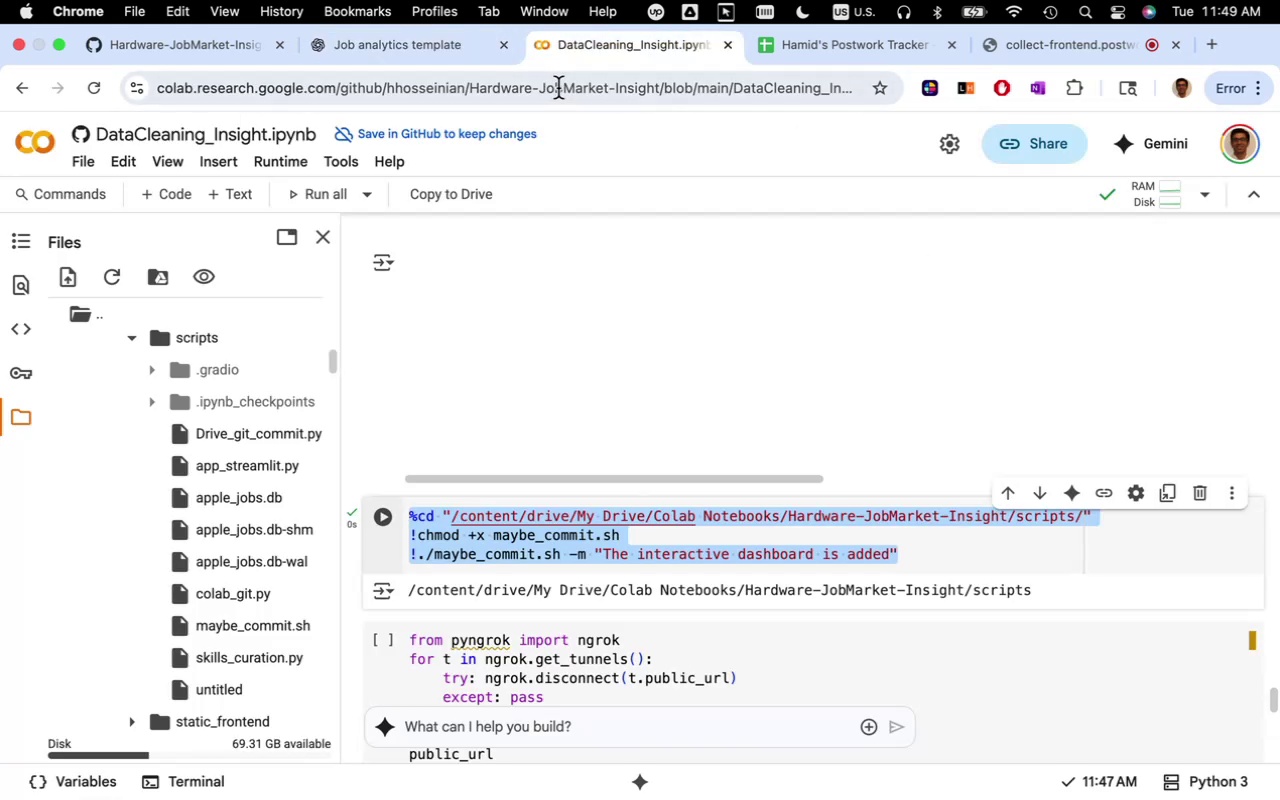 
left_click([466, 52])
 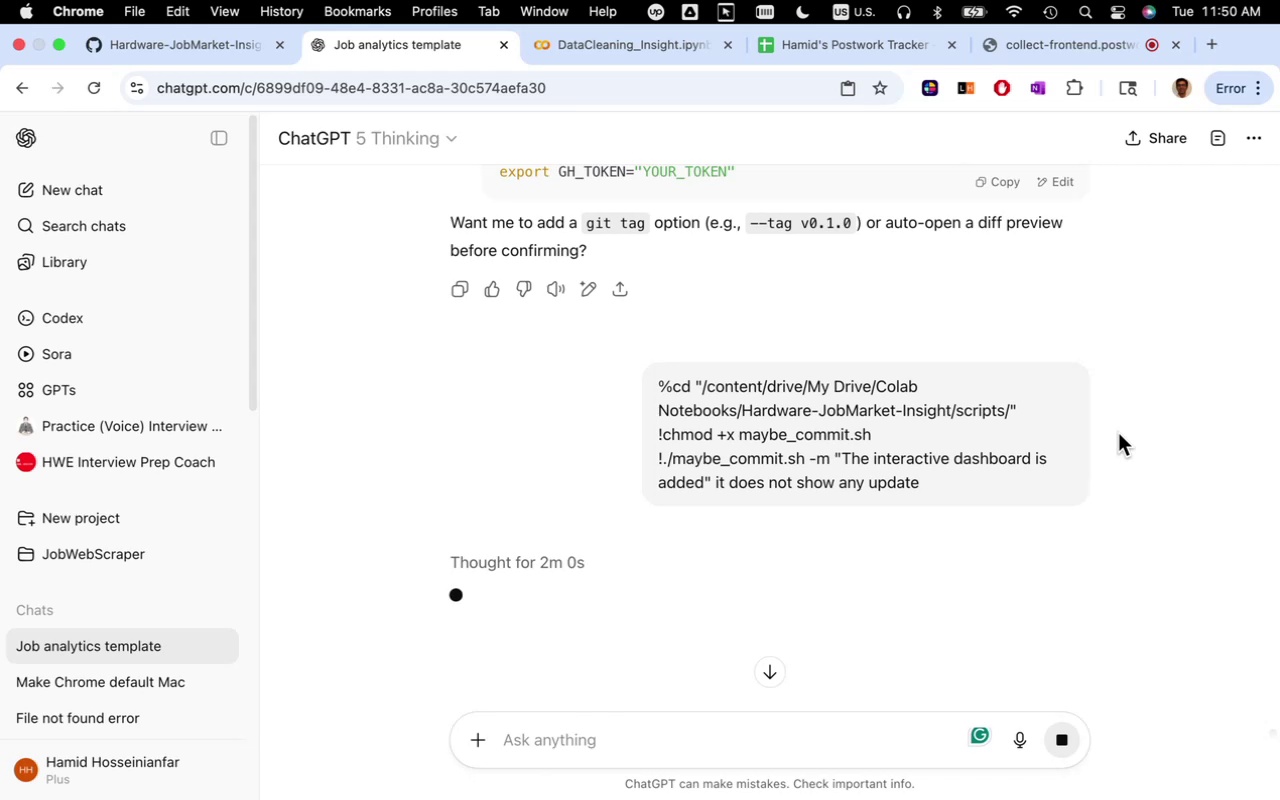 
wait(57.33)
 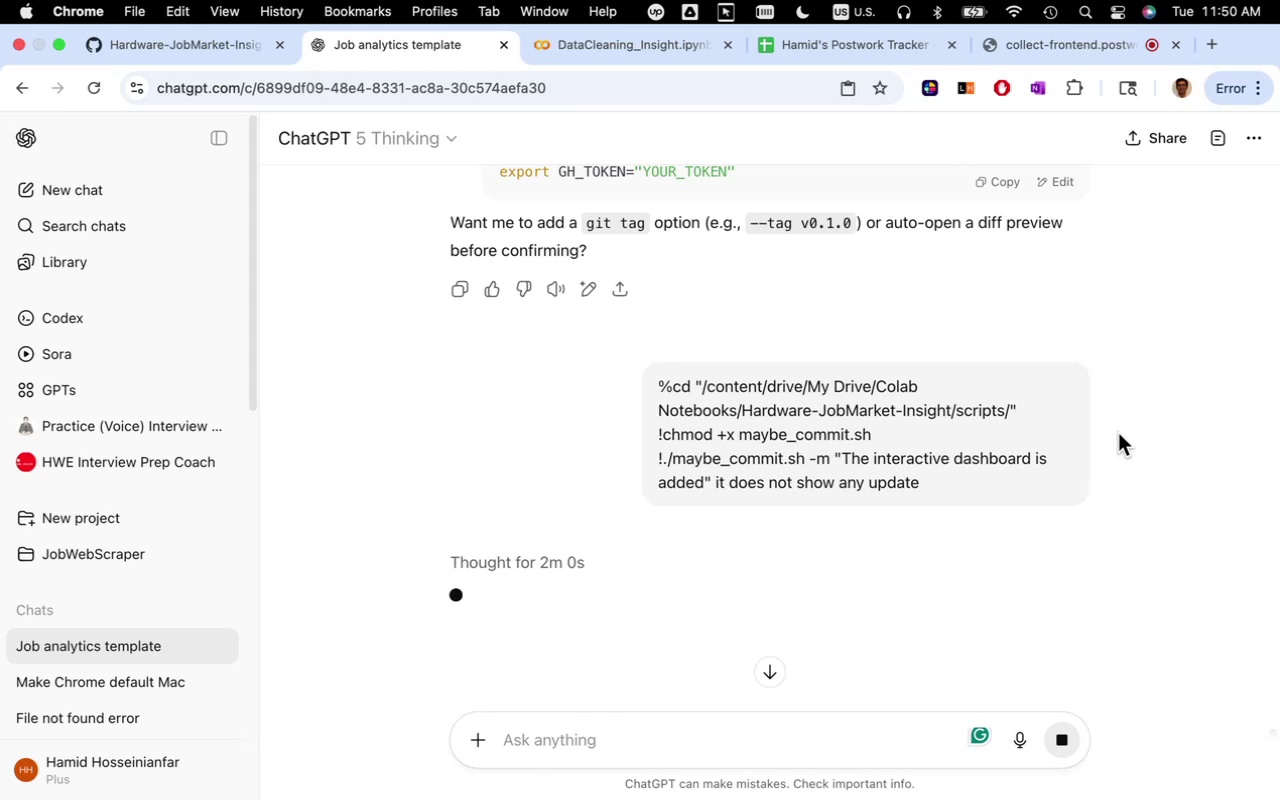 
scroll: coordinate [1079, 530], scroll_direction: down, amount: 6.0
 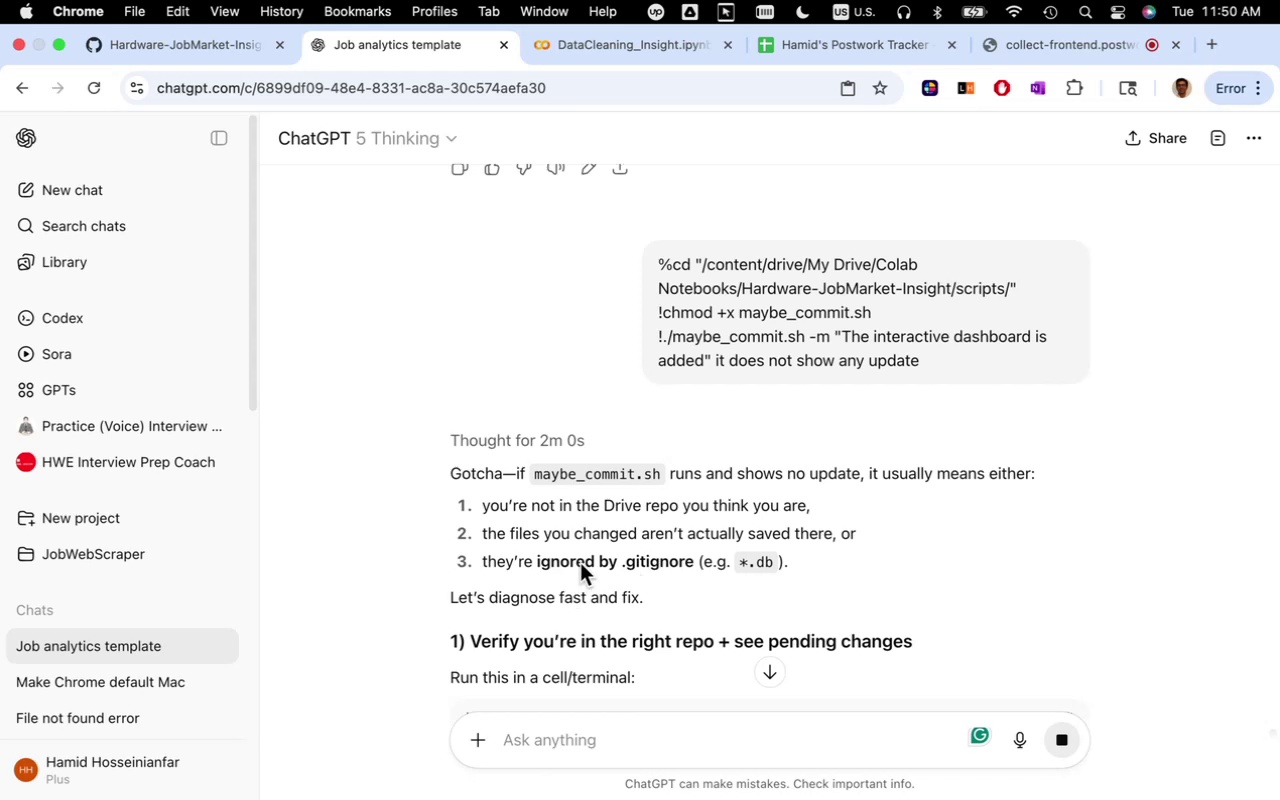 
wait(10.06)
 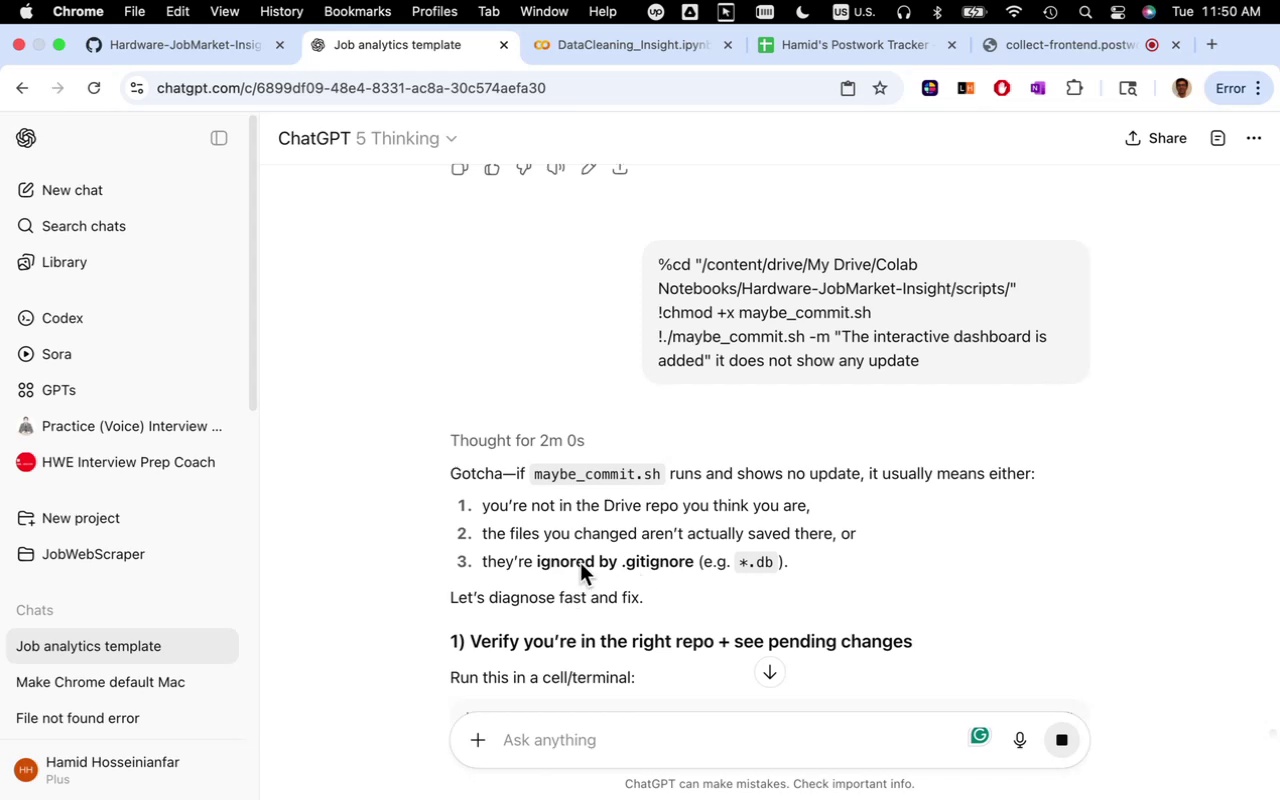 
scroll: coordinate [622, 580], scroll_direction: down, amount: 9.0
 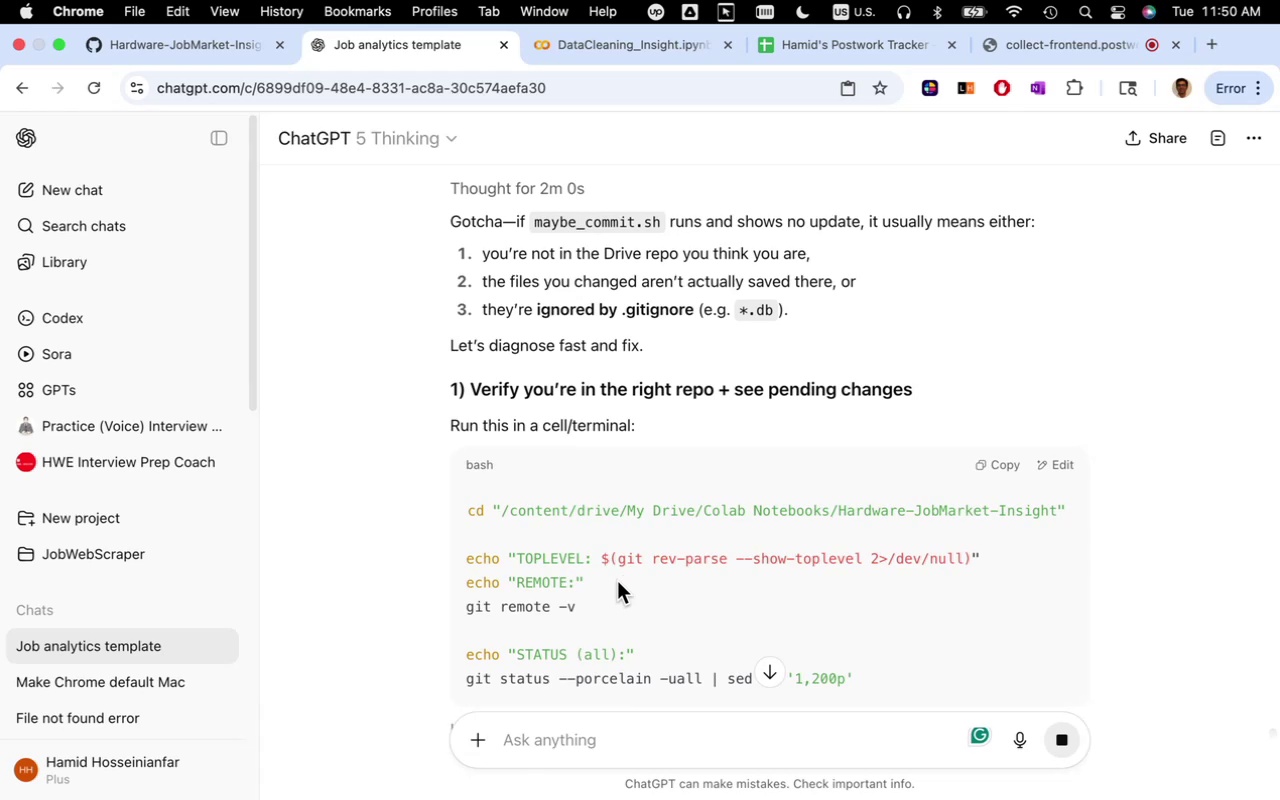 
wait(6.13)
 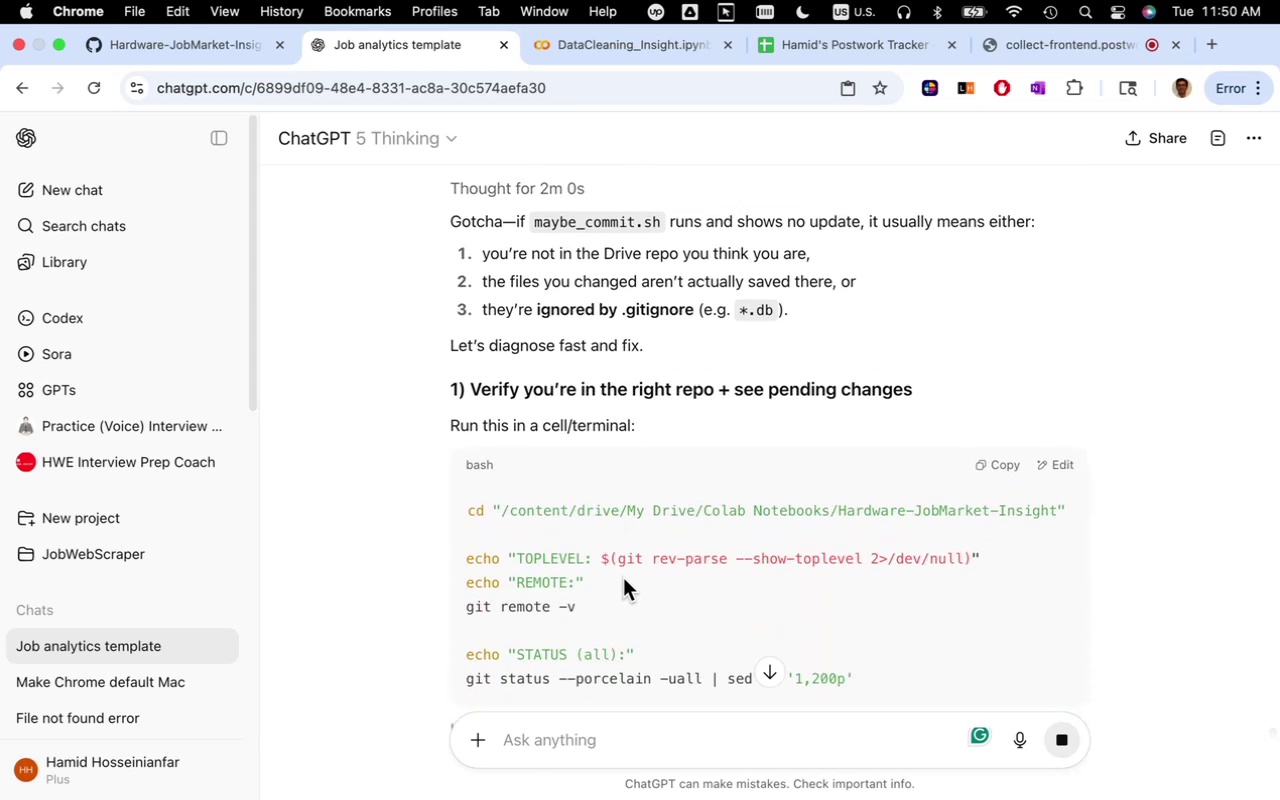 
scroll: coordinate [619, 590], scroll_direction: down, amount: 4.0
 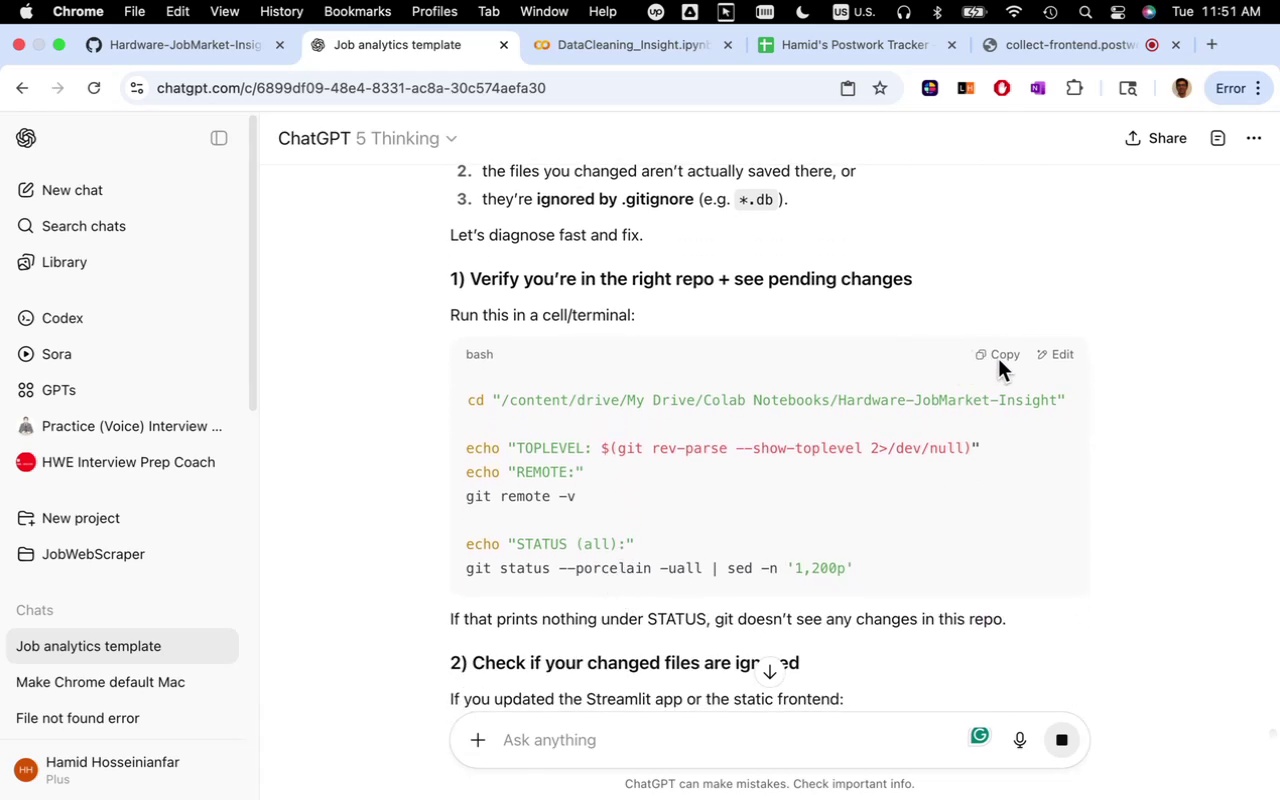 
wait(5.84)
 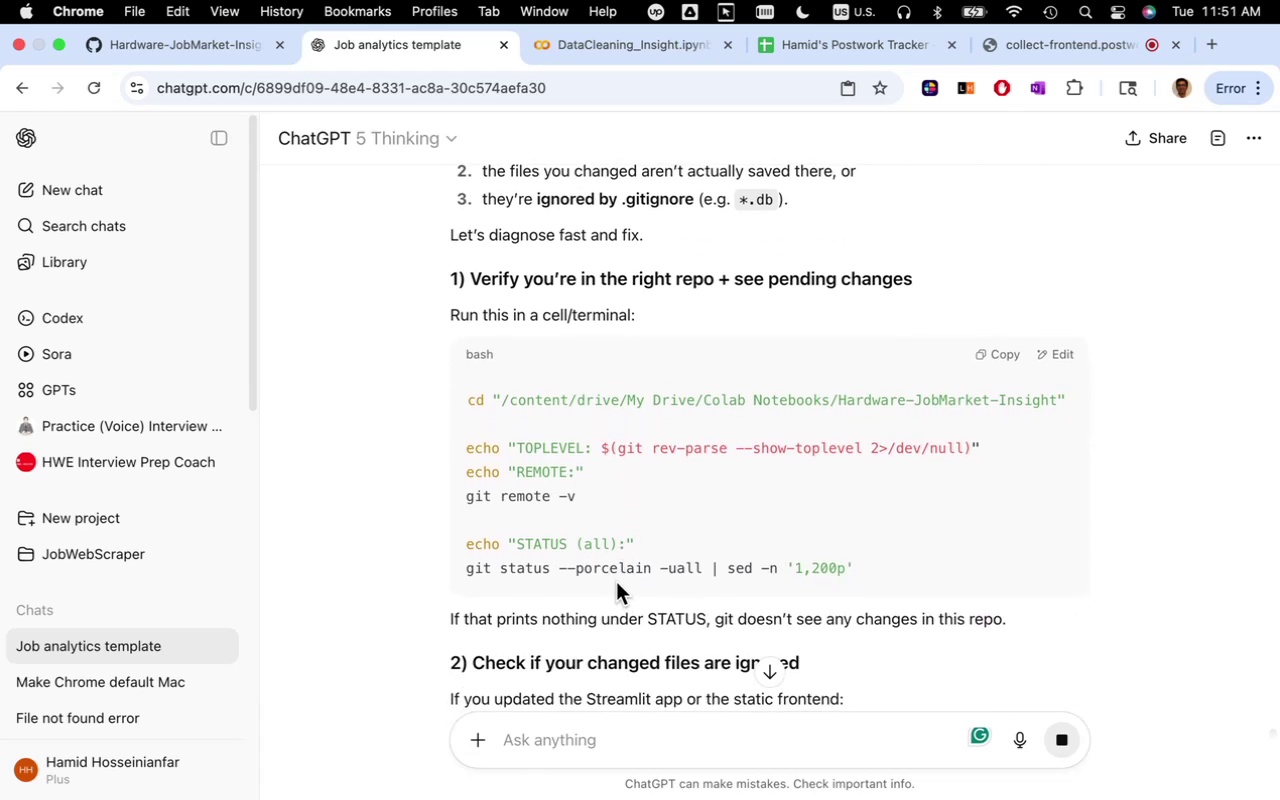 
left_click([1003, 355])
 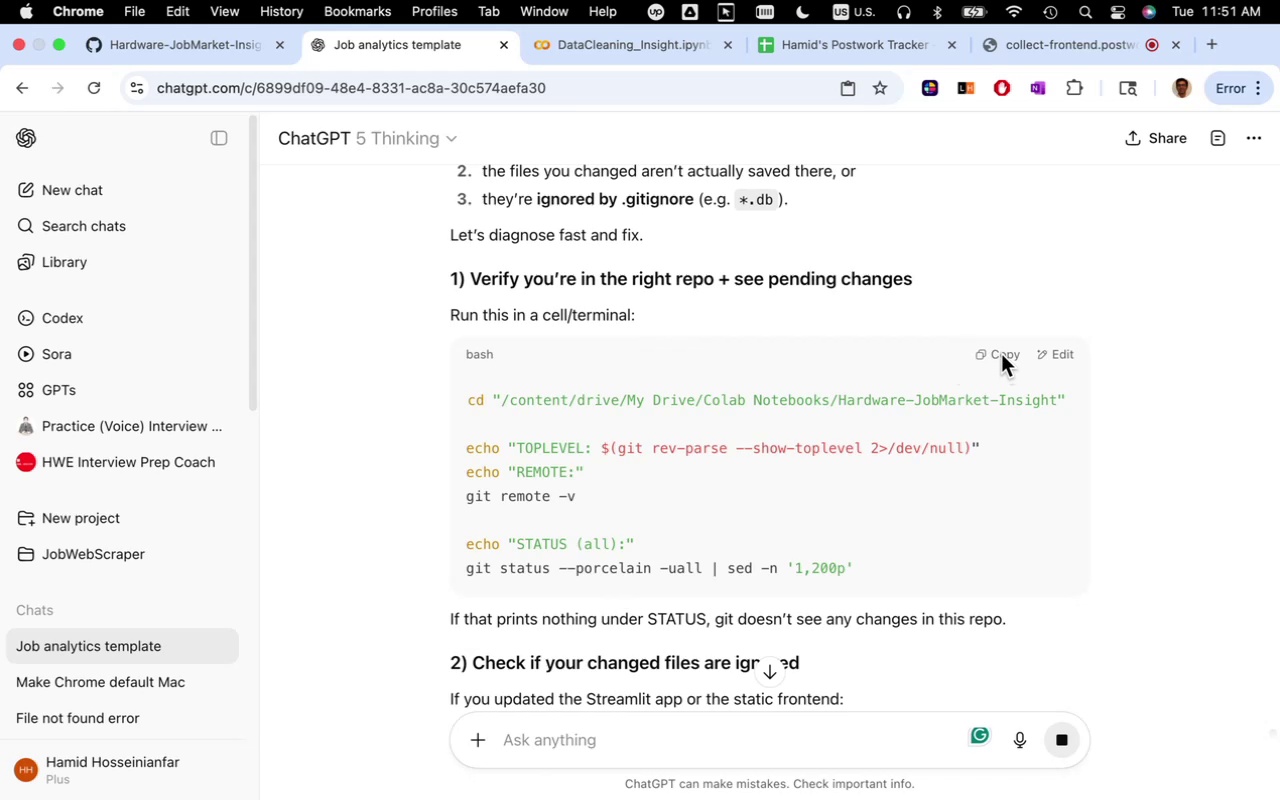 
wait(8.76)
 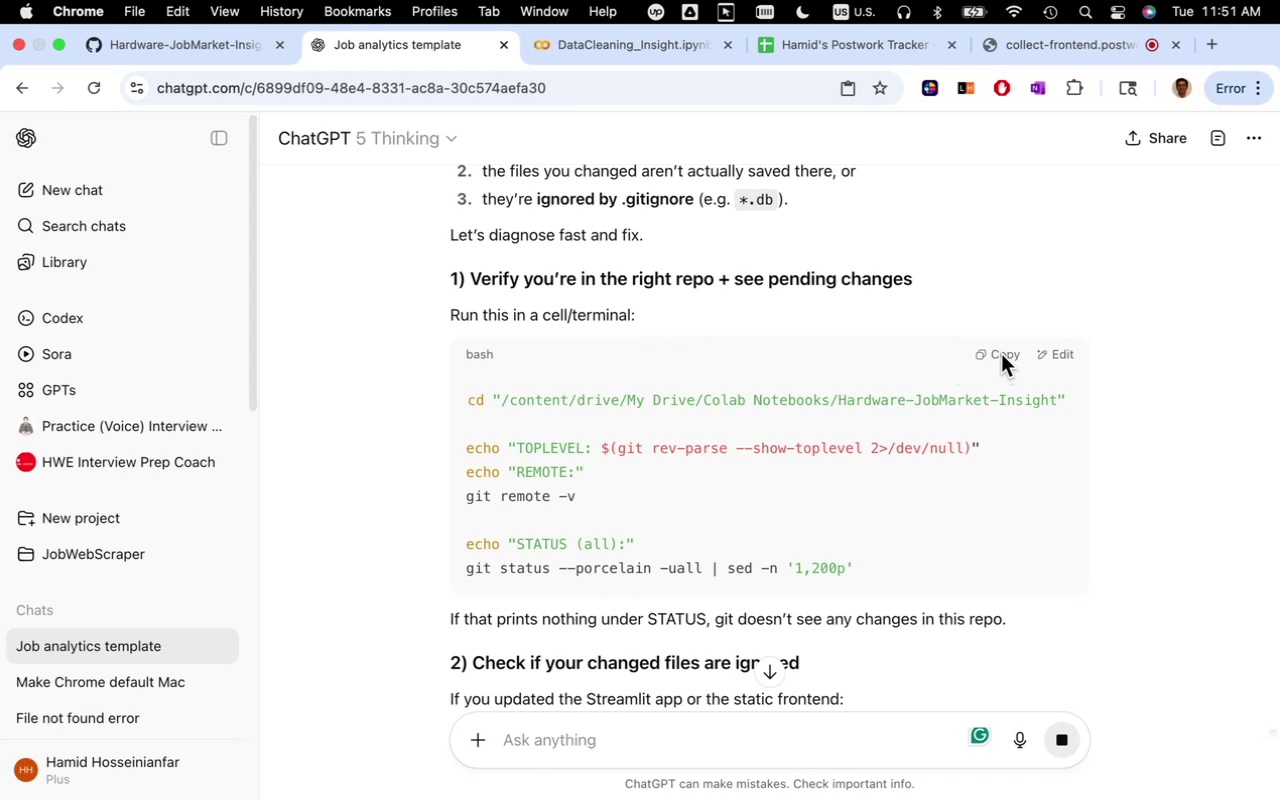 
left_click([1001, 354])
 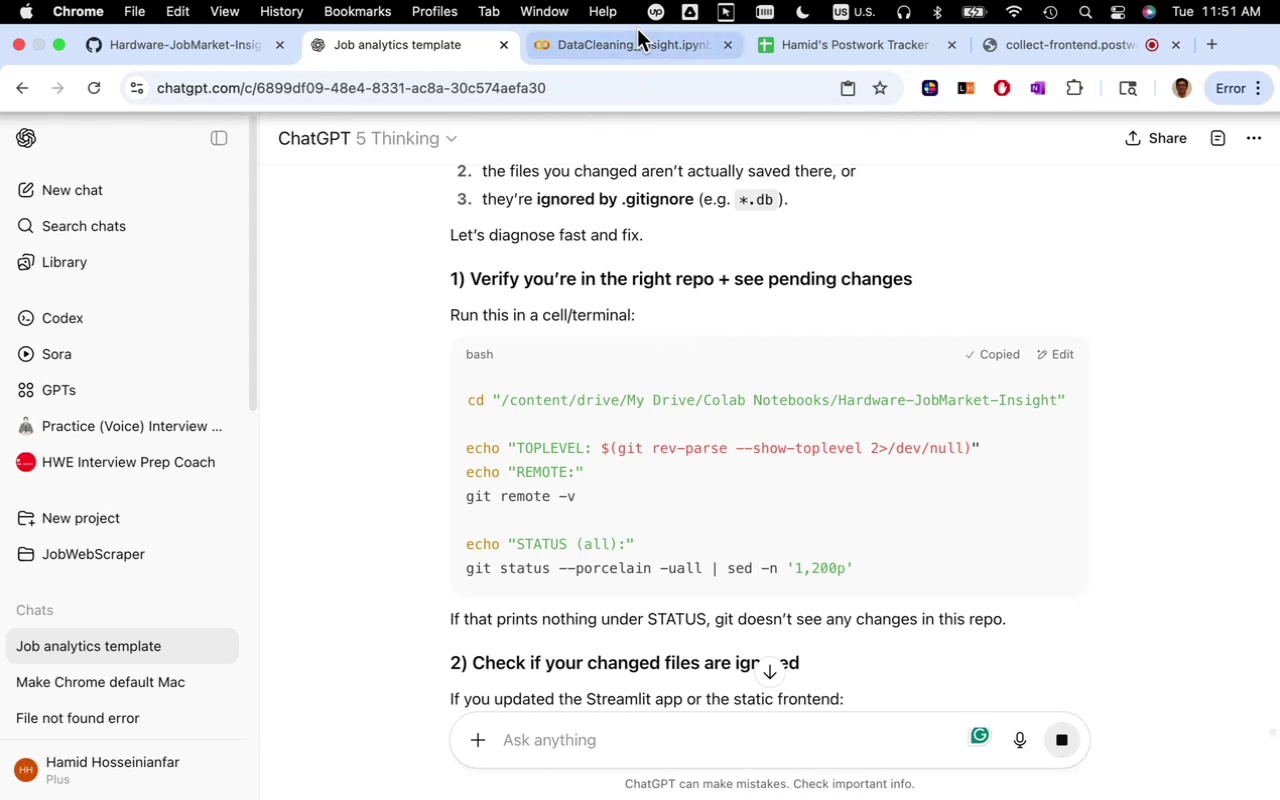 
left_click([646, 39])
 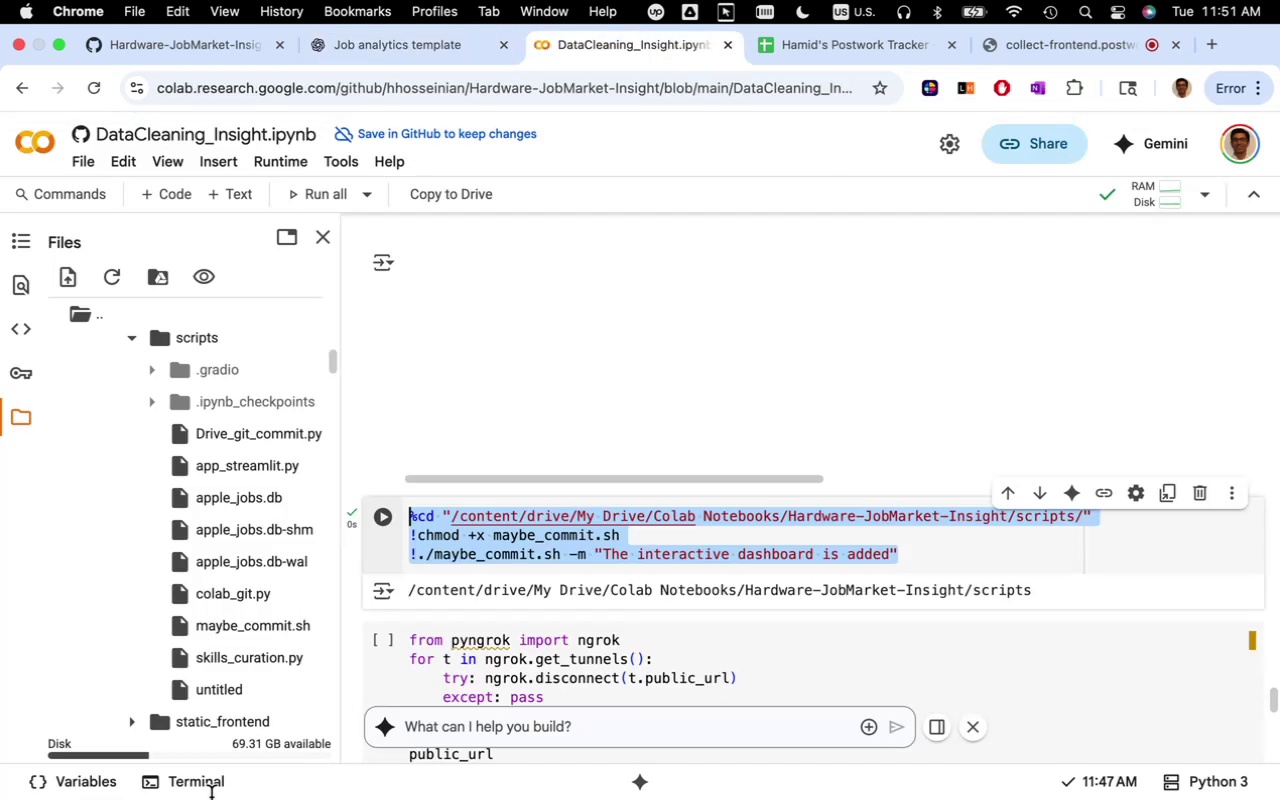 
left_click([211, 776])
 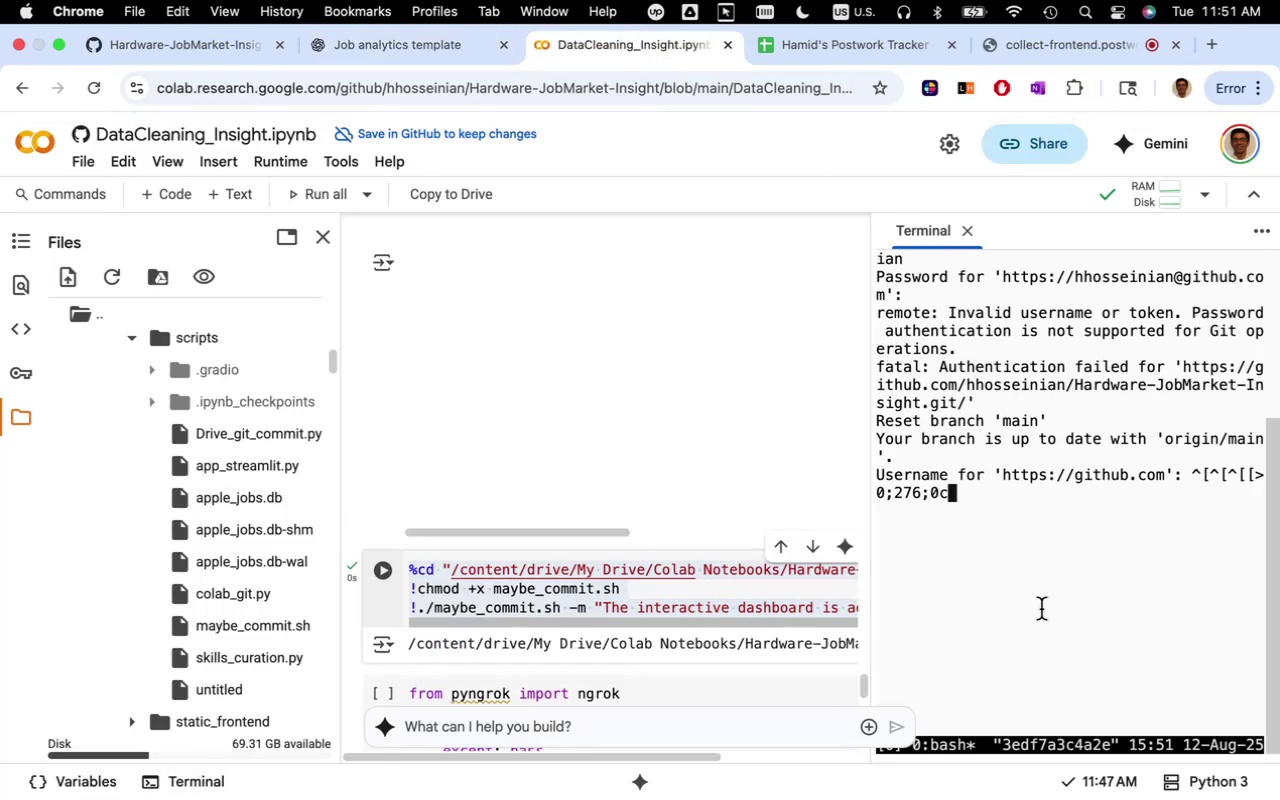 
wait(5.43)
 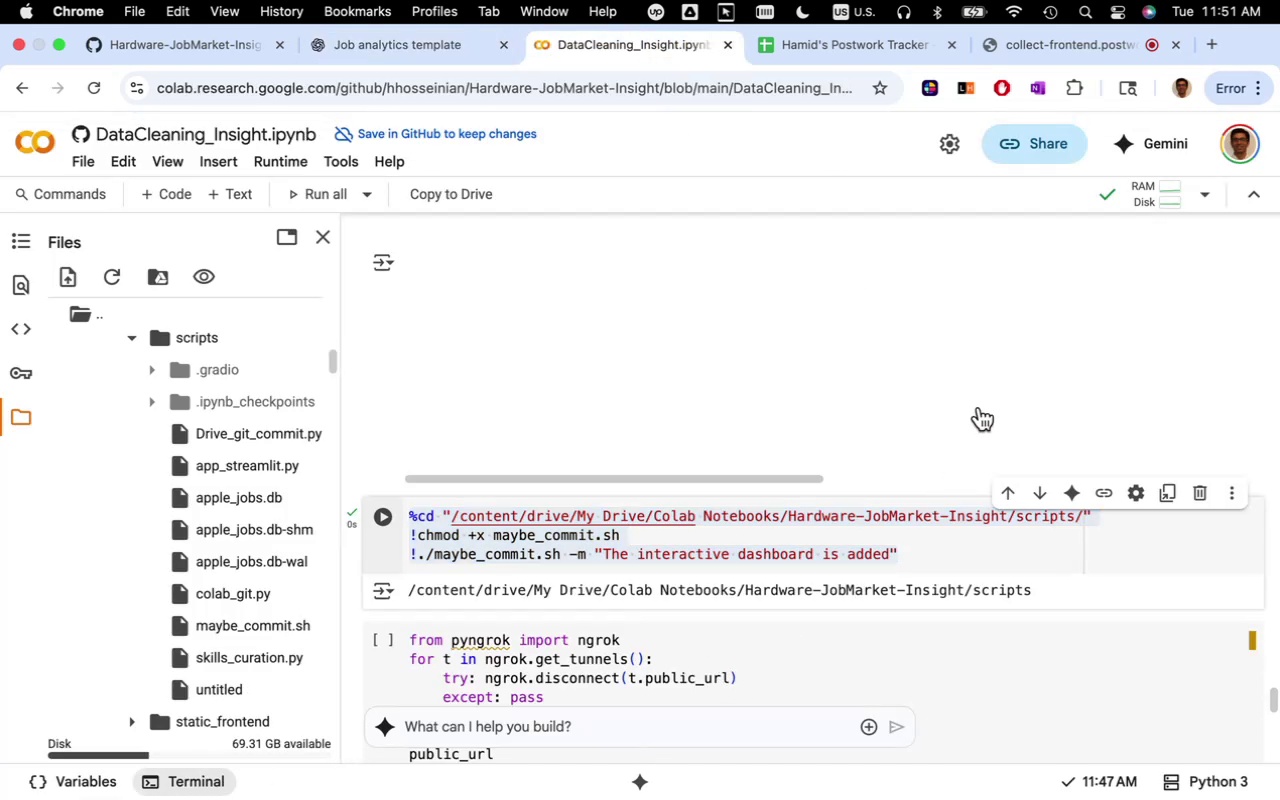 
hold_key(key=Backspace, duration=1.5)
 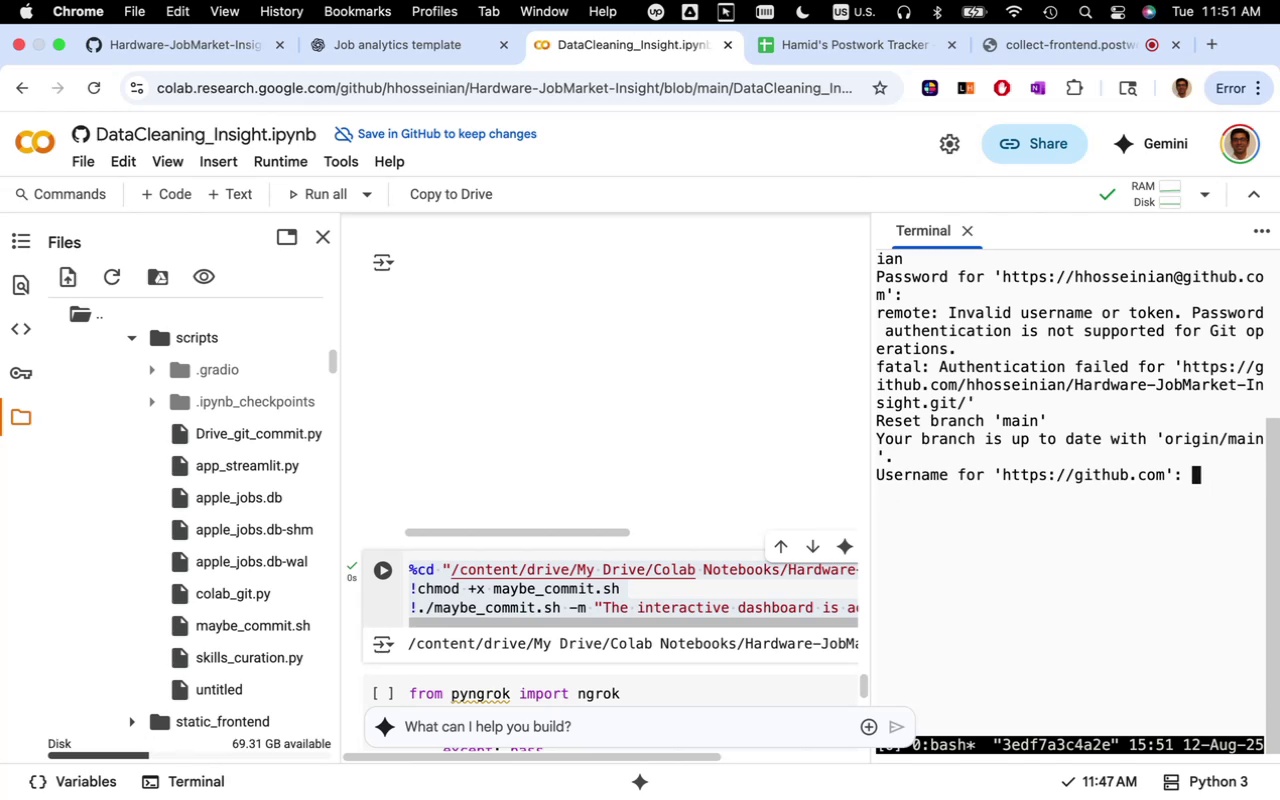 
hold_key(key=Backspace, duration=0.82)
 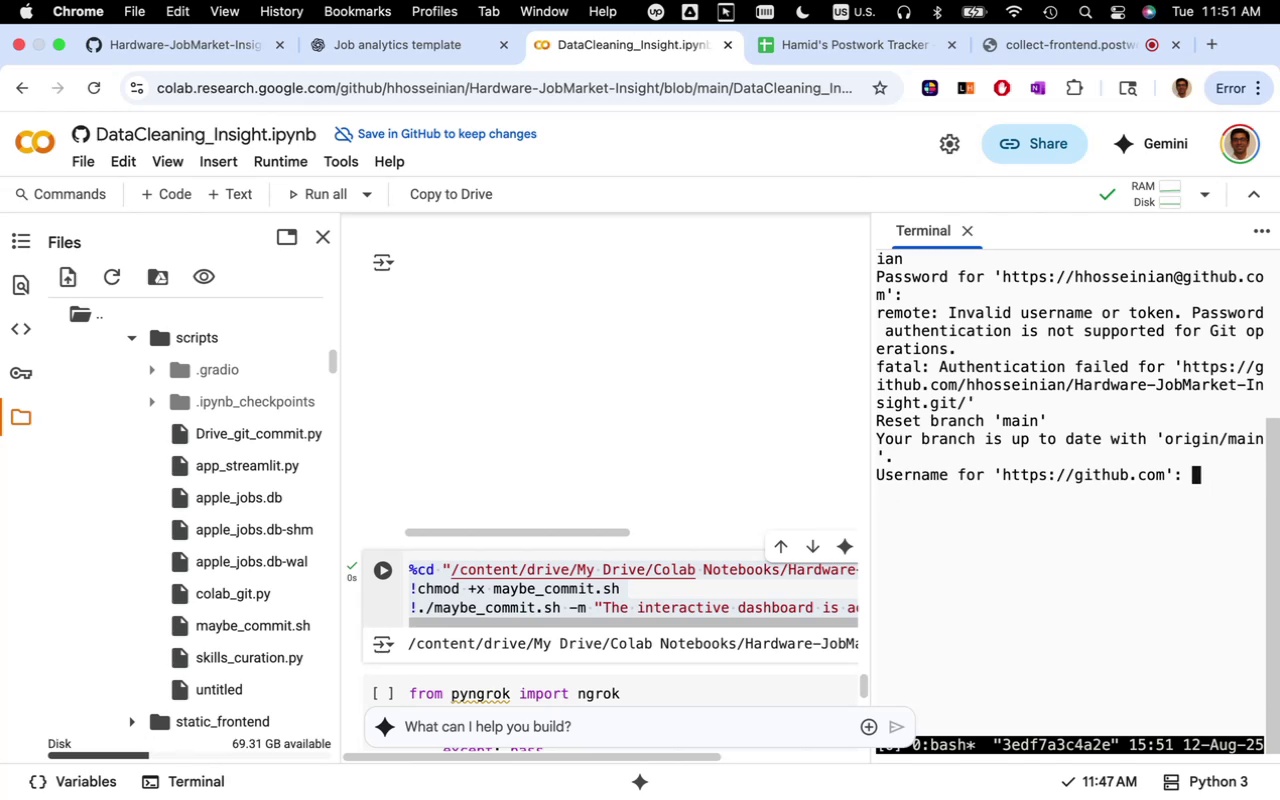 
key(Enter)
 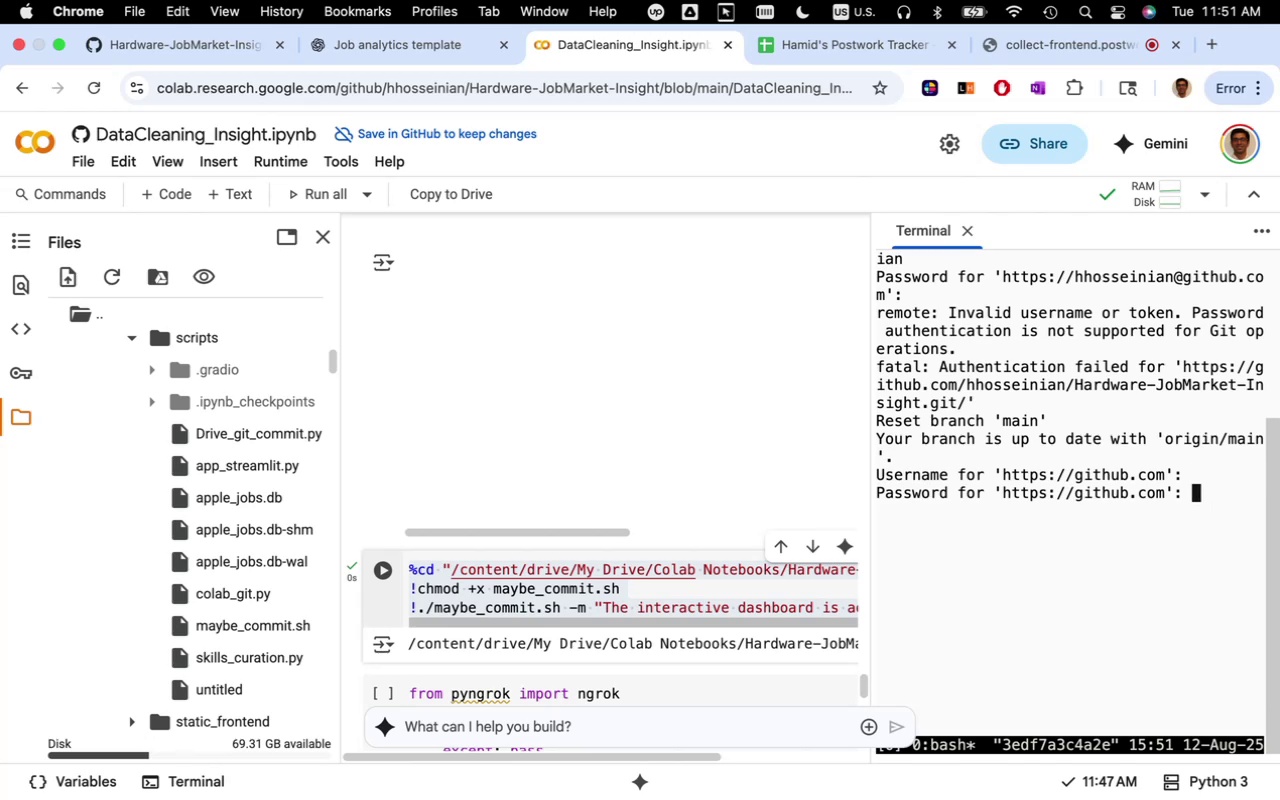 
key(Control+C)
 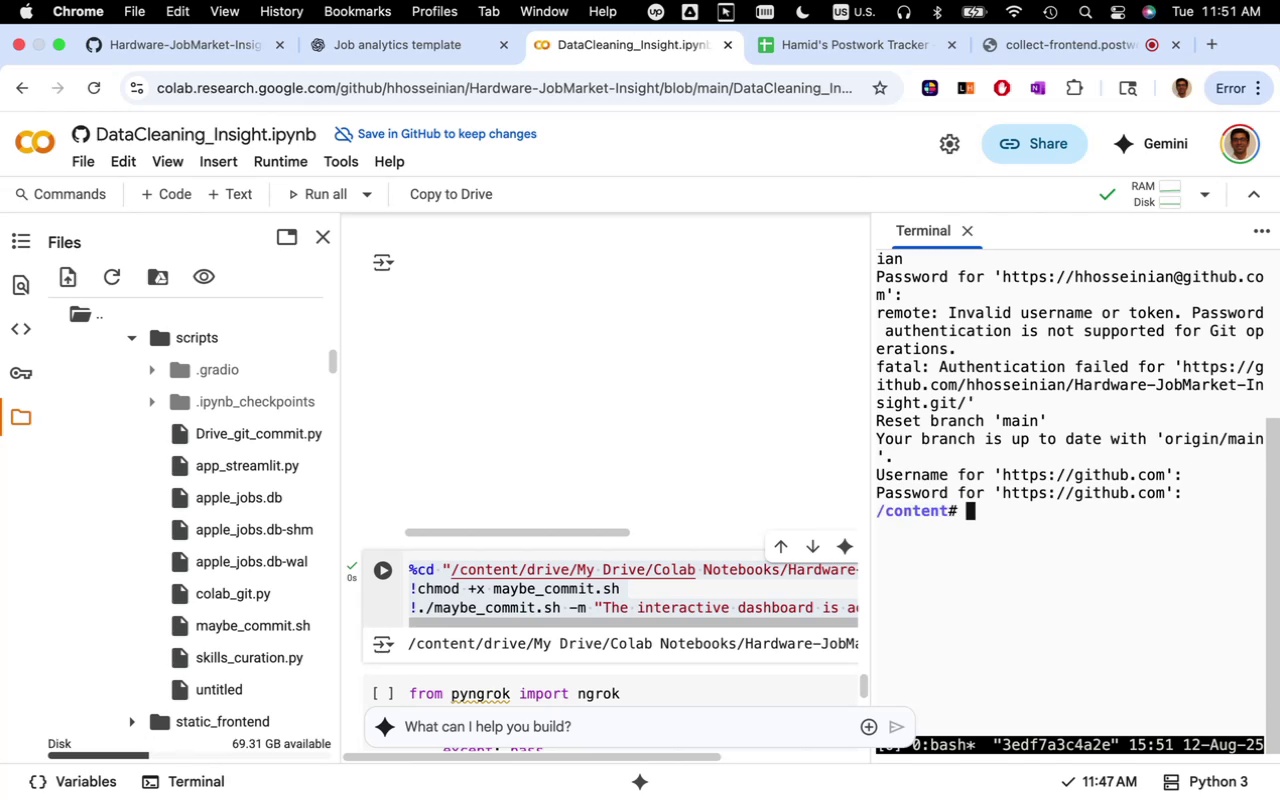 
key(Meta+V)
 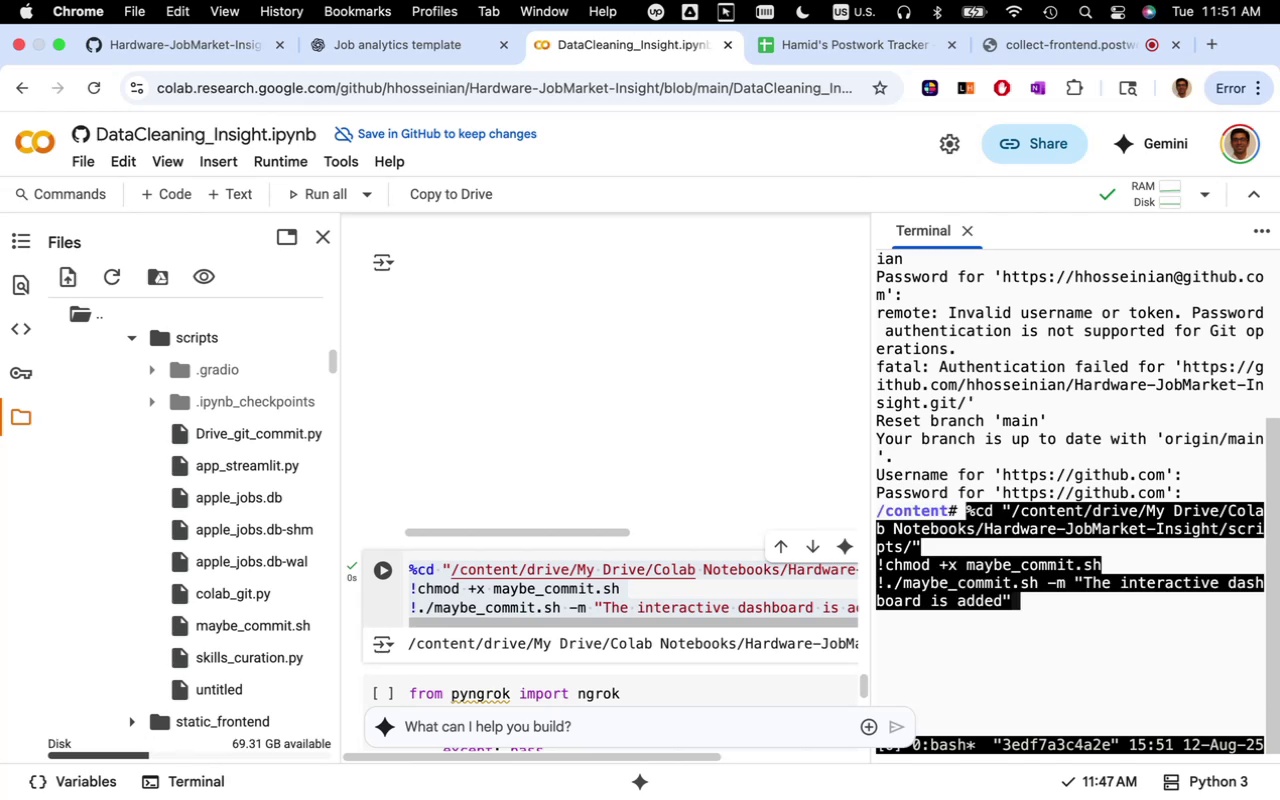 
key(Enter)
 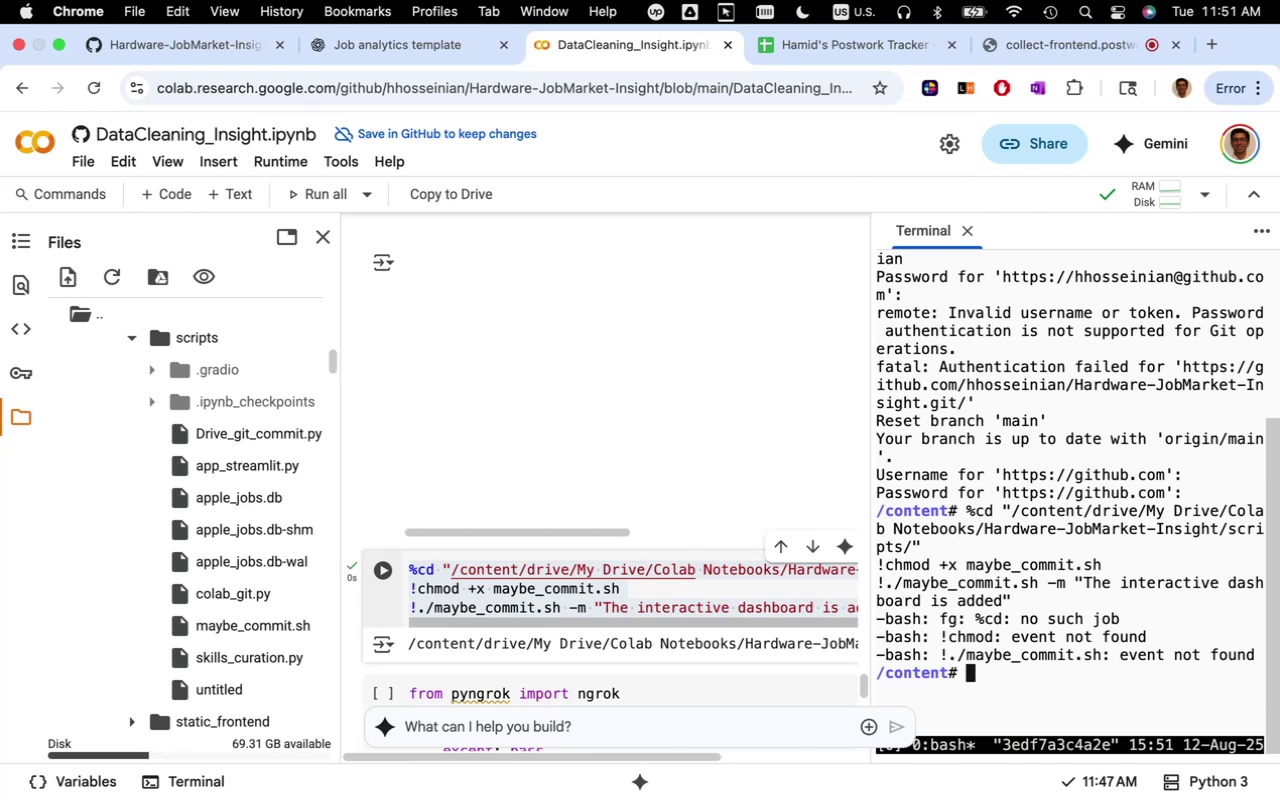 
wait(7.48)
 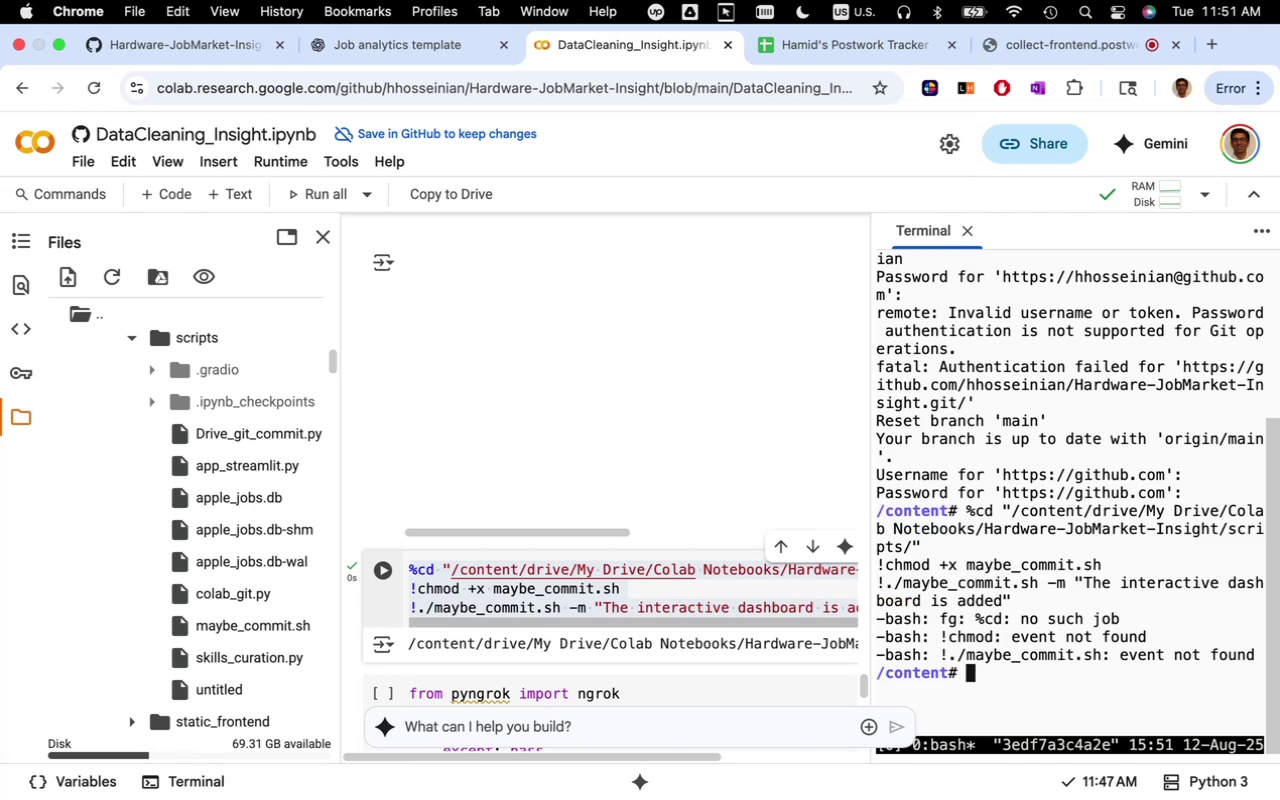 
key(Meta+V)
 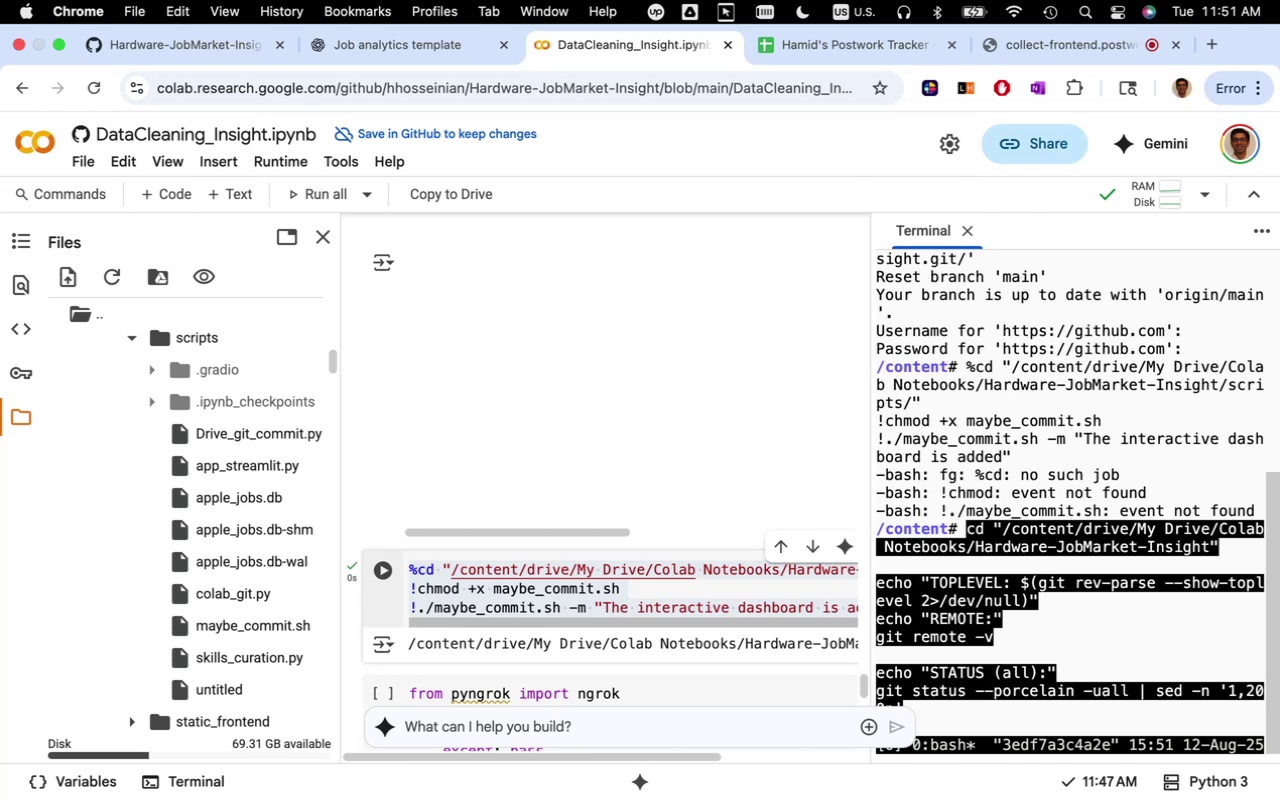 
wait(5.17)
 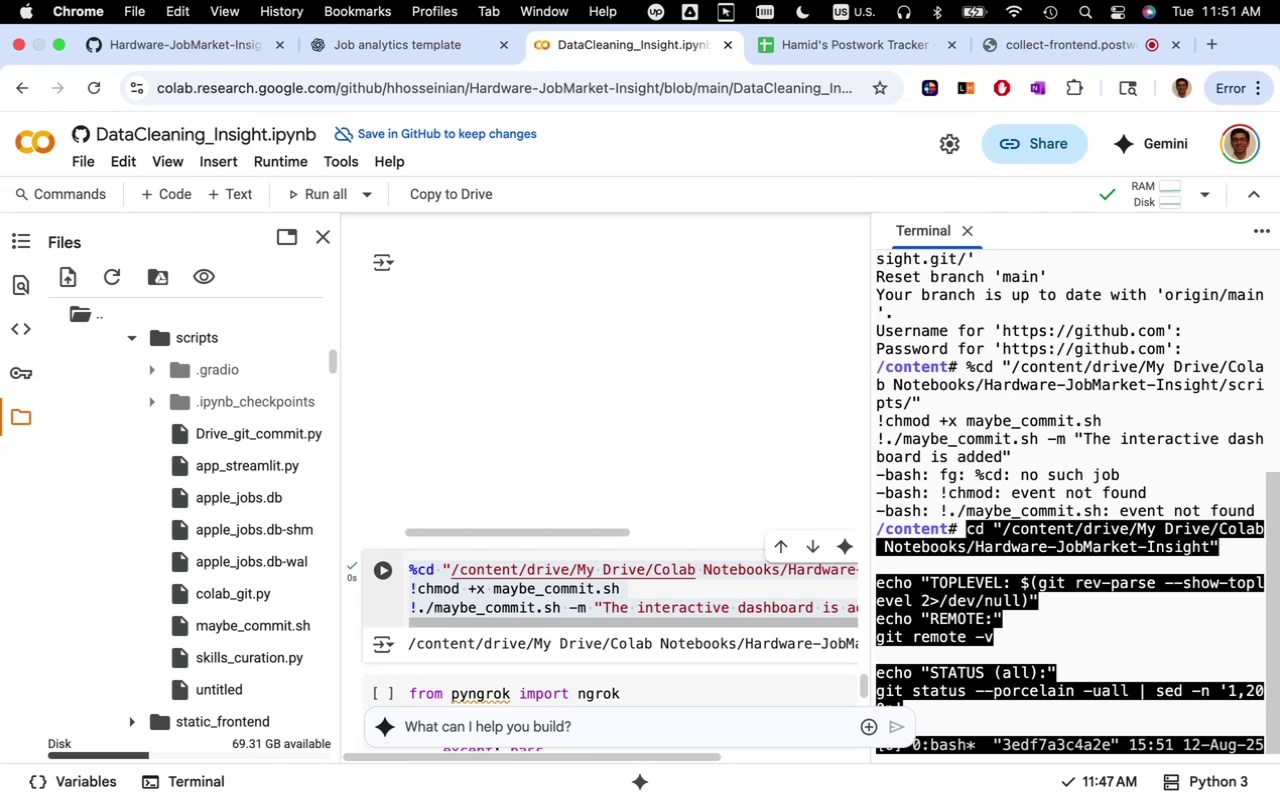 
key(Enter)
 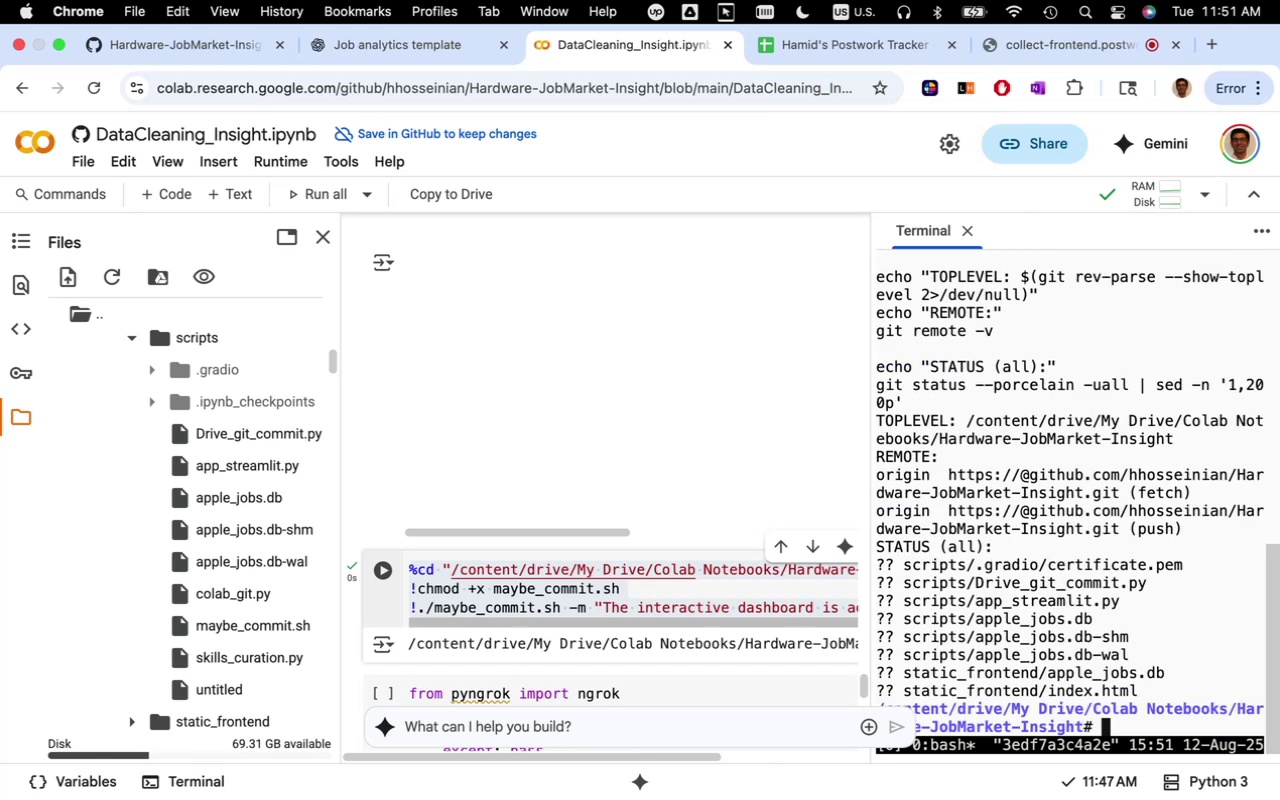 
wait(9.36)
 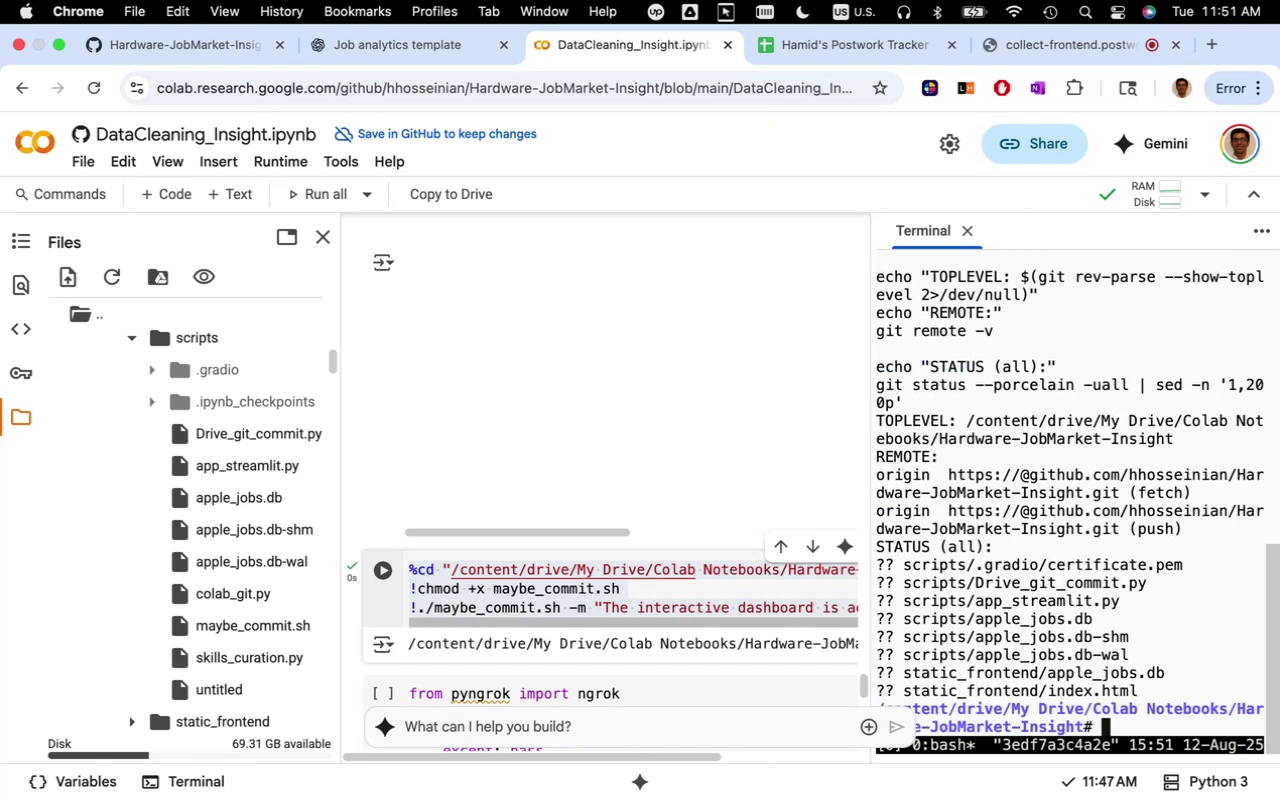 
scroll: coordinate [1141, 556], scroll_direction: down, amount: 15.0
 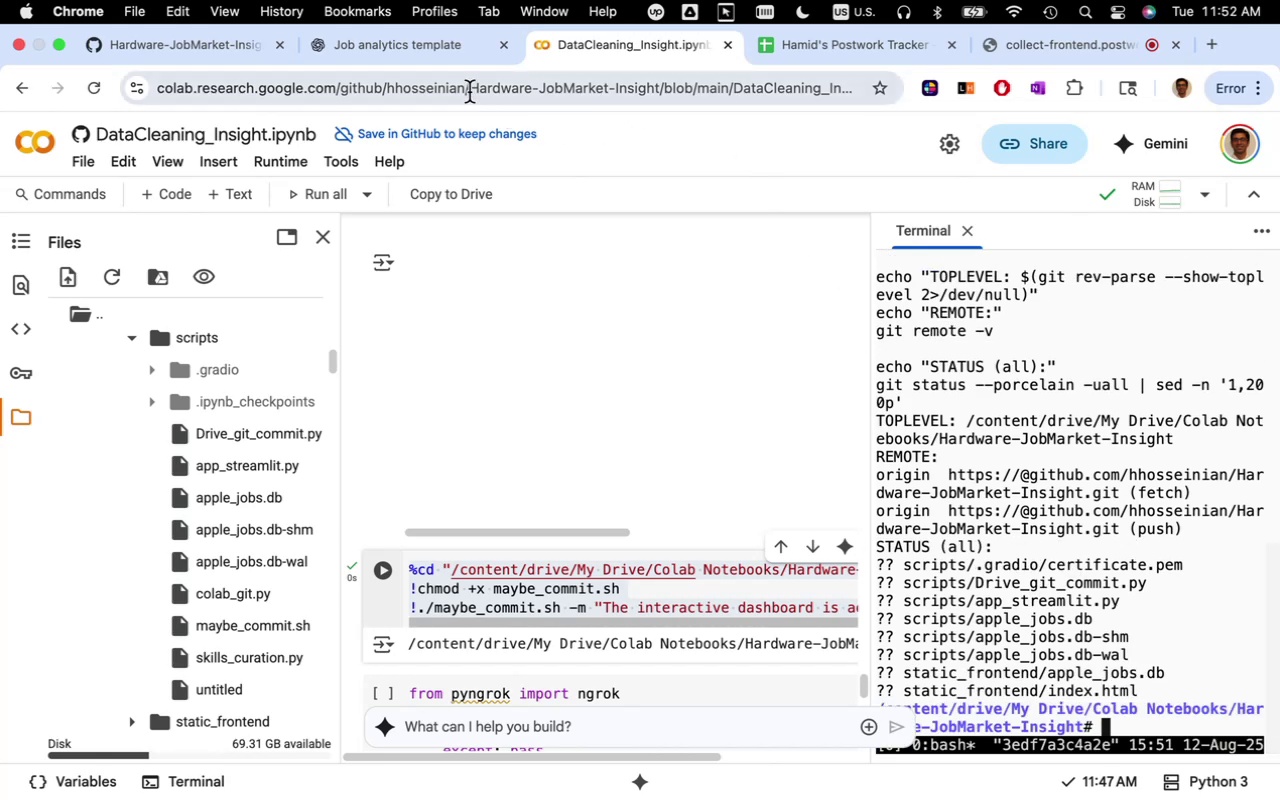 
left_click([456, 49])
 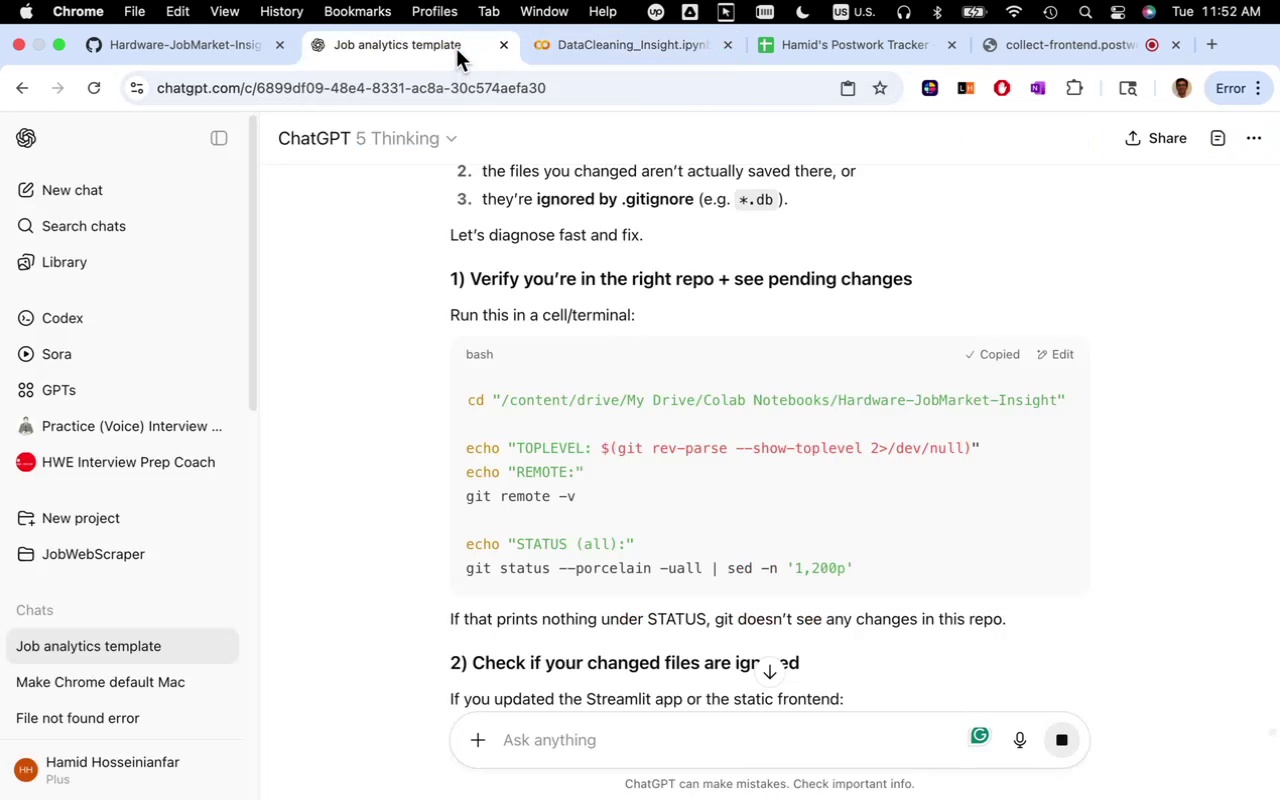 
scroll: coordinate [772, 513], scroll_direction: down, amount: 16.0
 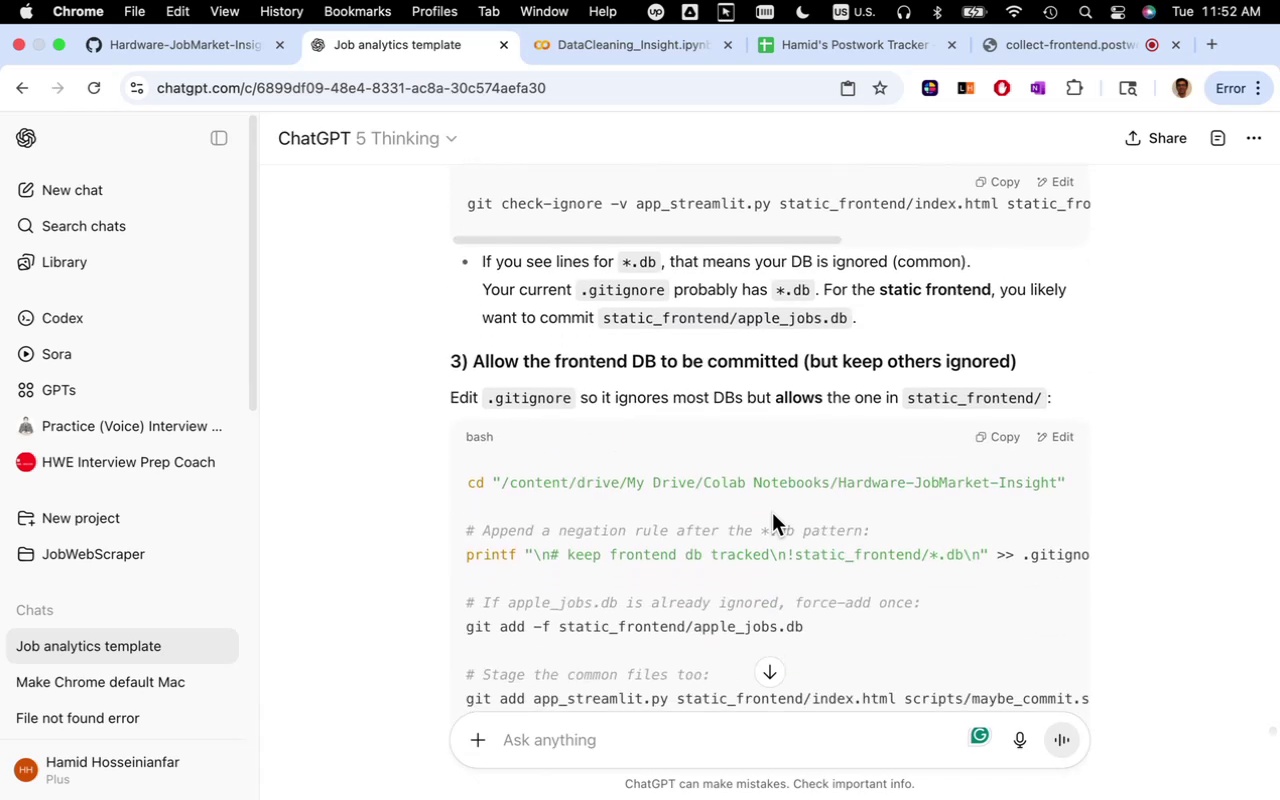 
wait(8.18)
 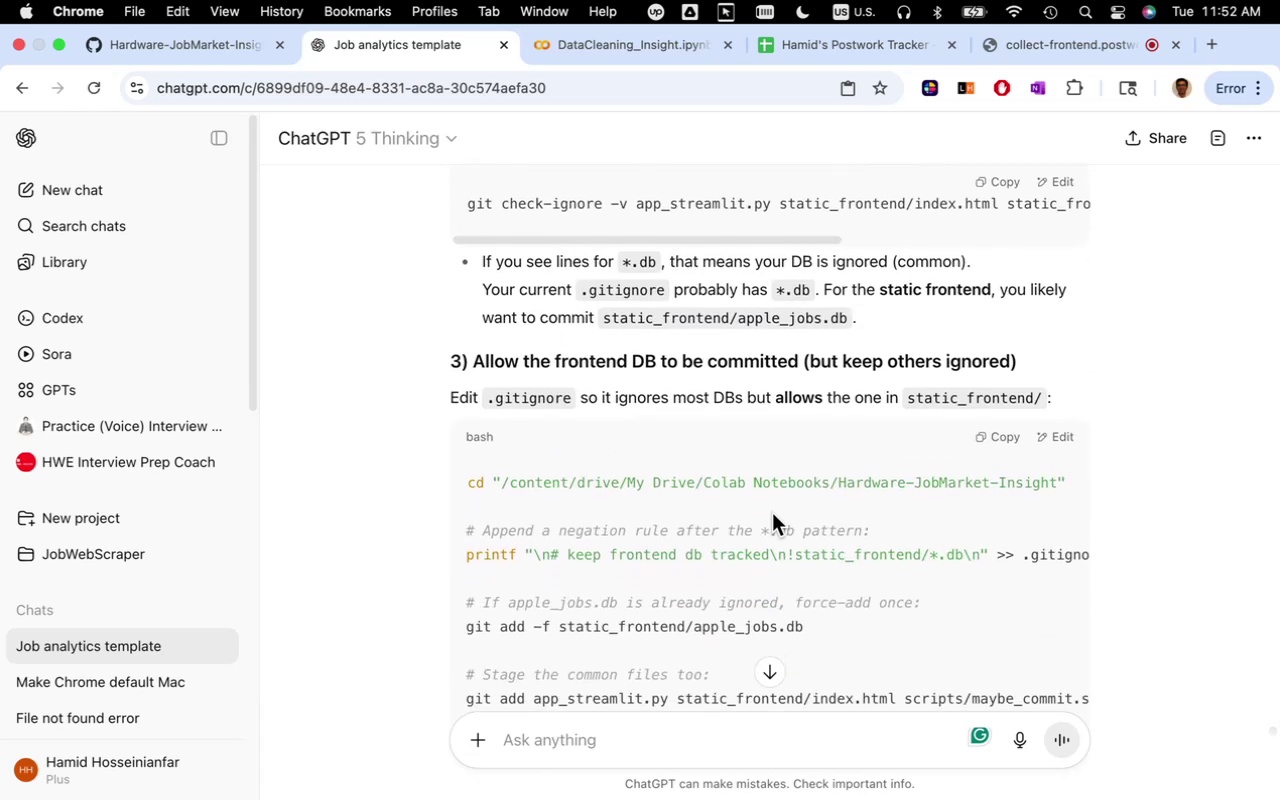 
scroll: coordinate [797, 534], scroll_direction: down, amount: 33.0
 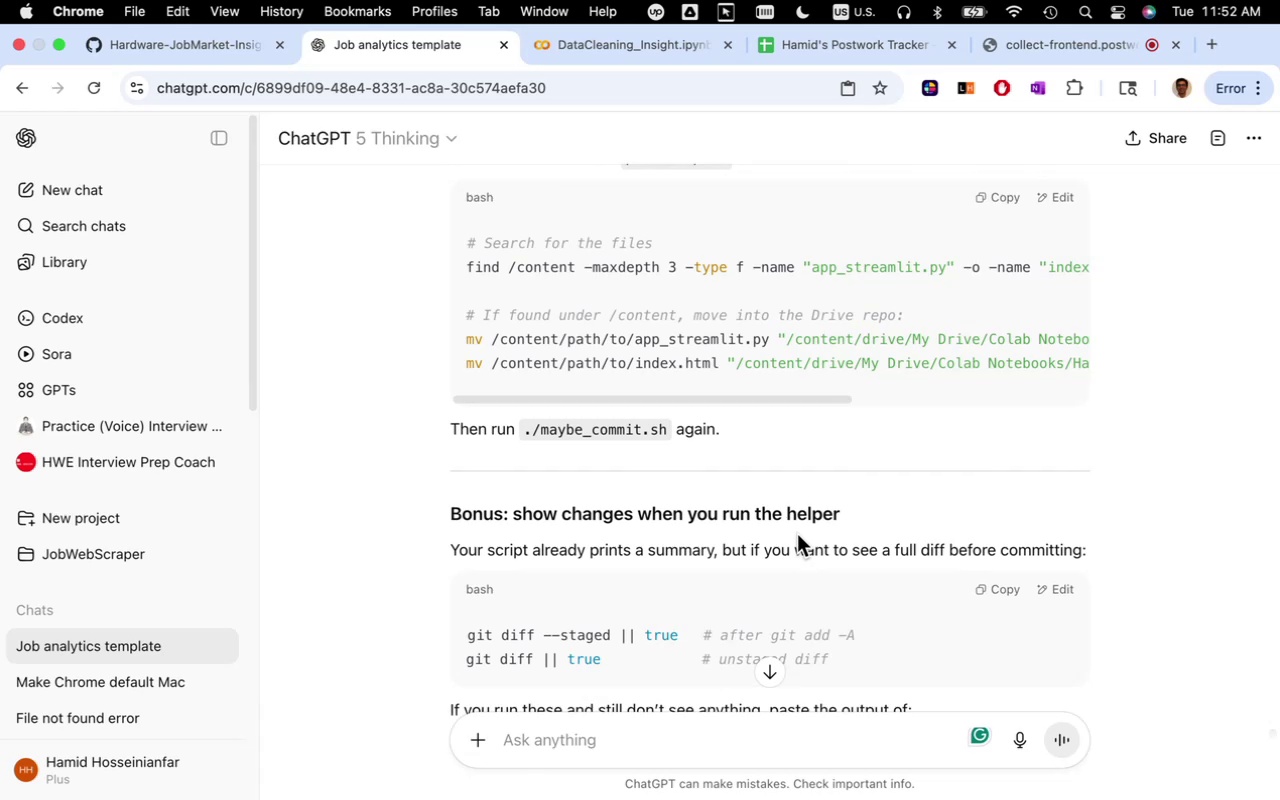 
scroll: coordinate [797, 535], scroll_direction: down, amount: 2.0
 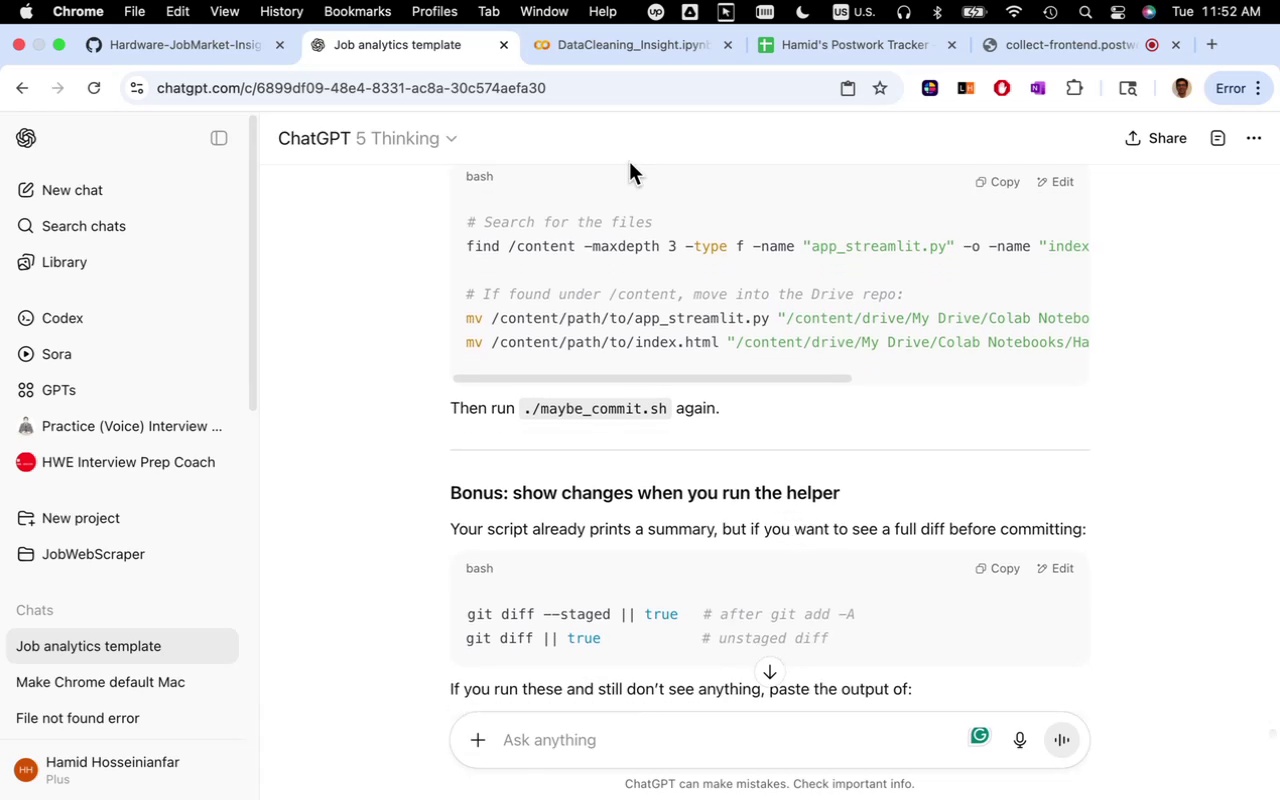 
mouse_move([639, 80])
 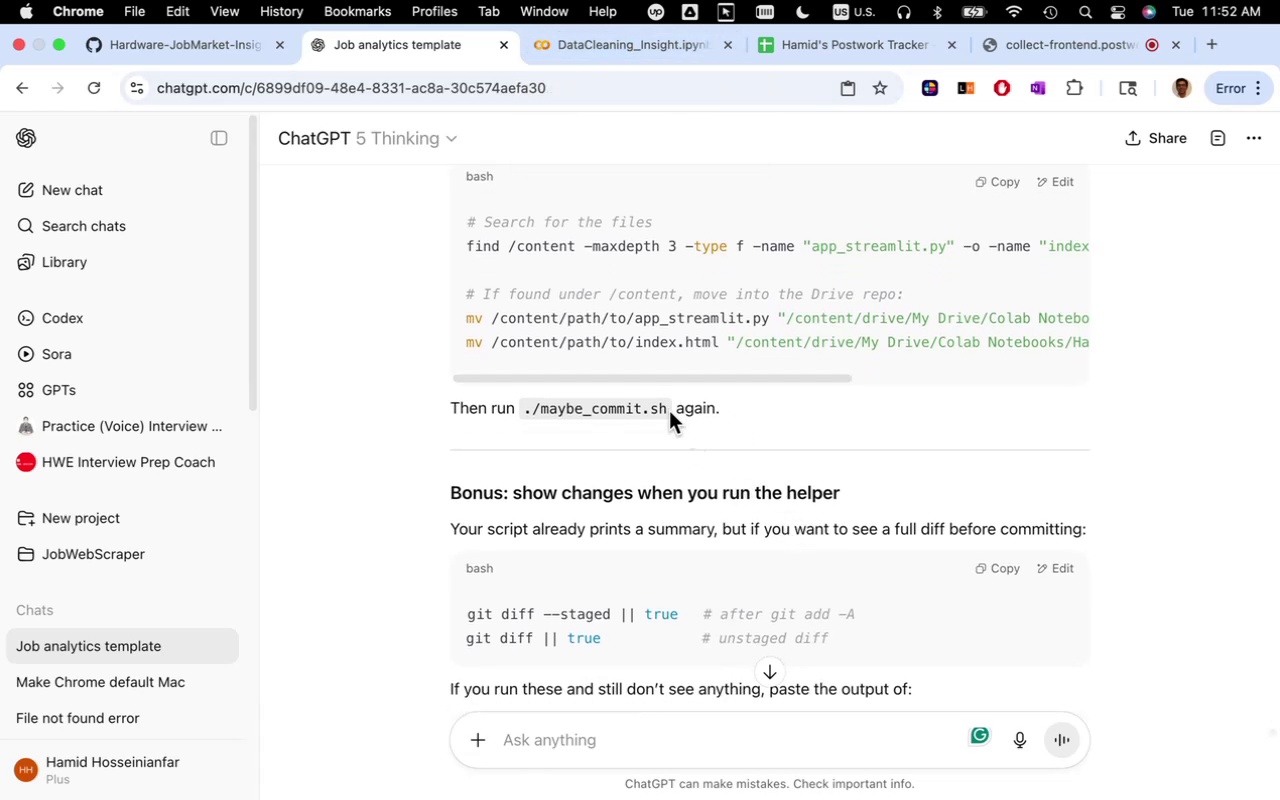 
left_click_drag(start_coordinate=[665, 412], to_coordinate=[523, 416])
 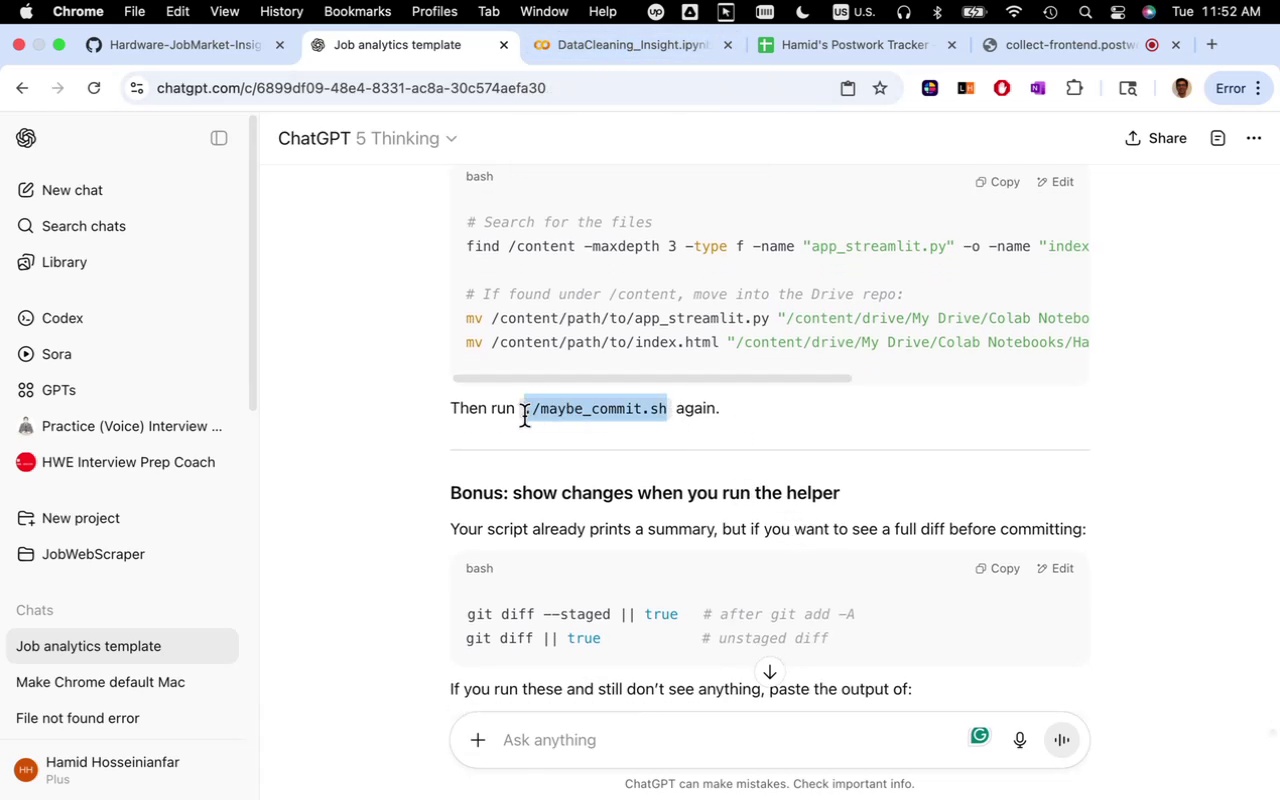 
key(Meta+C)
 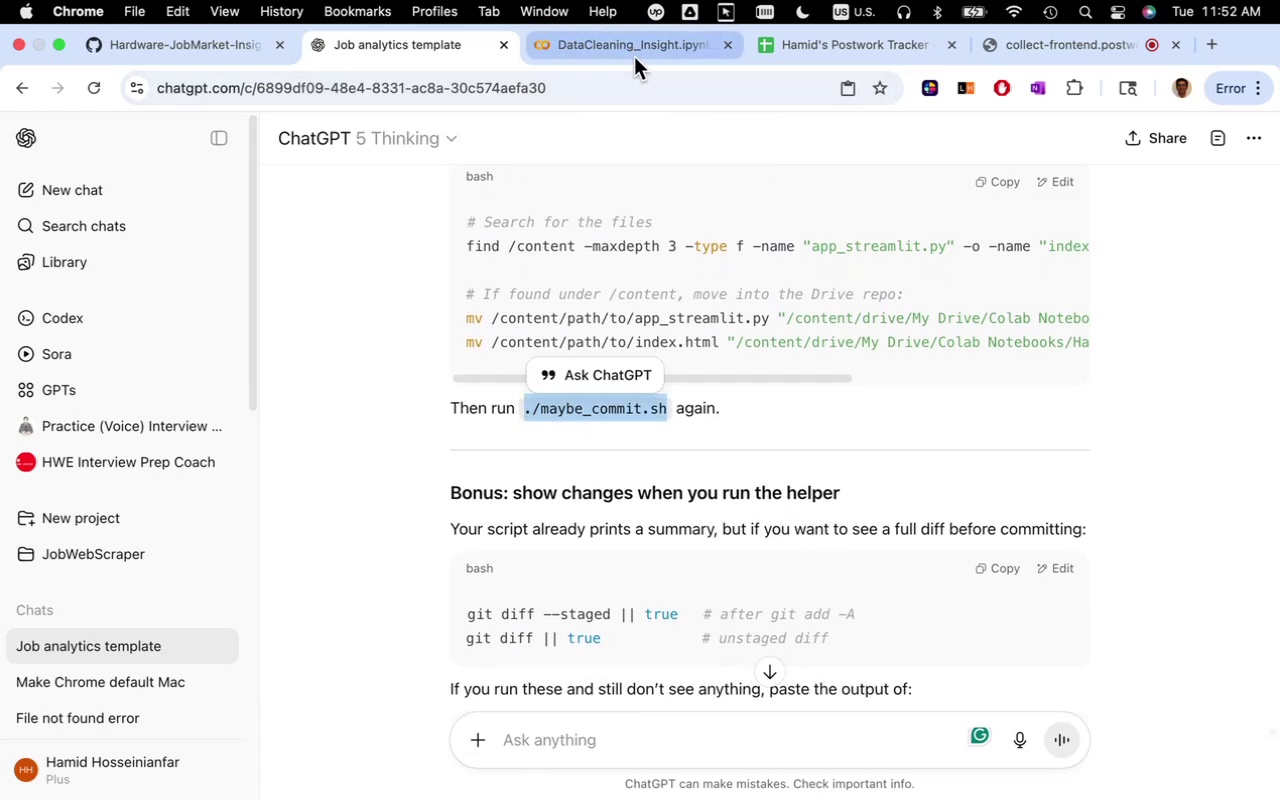 
left_click([634, 55])
 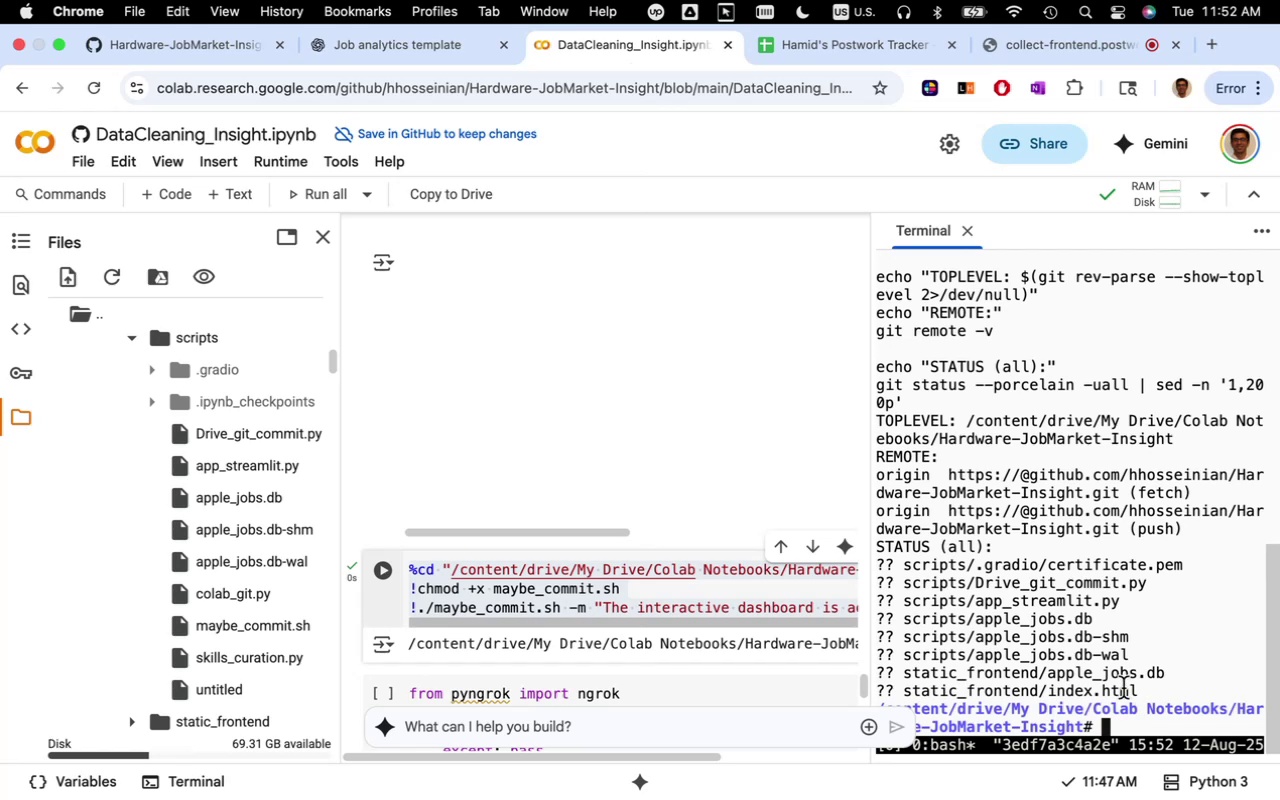 
key(Meta+V)
 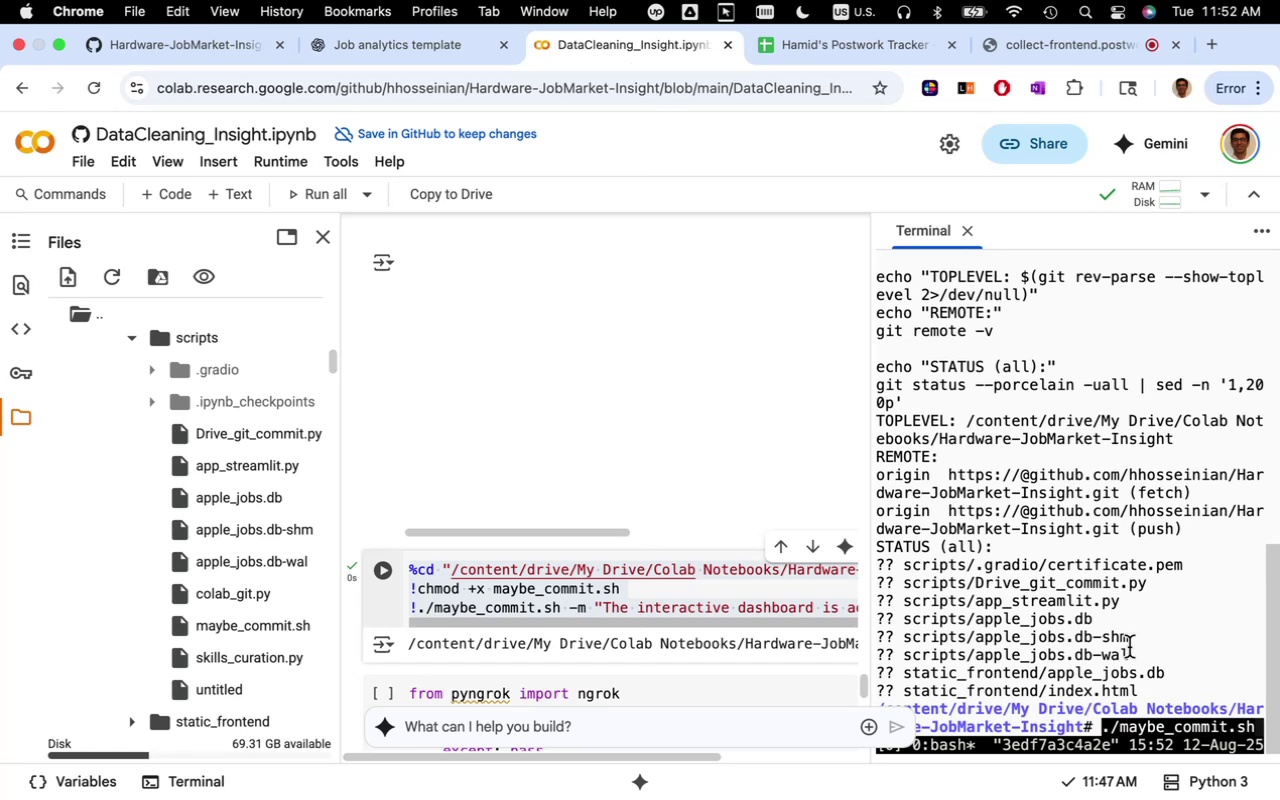 
key(Meta+CommandLeft)
 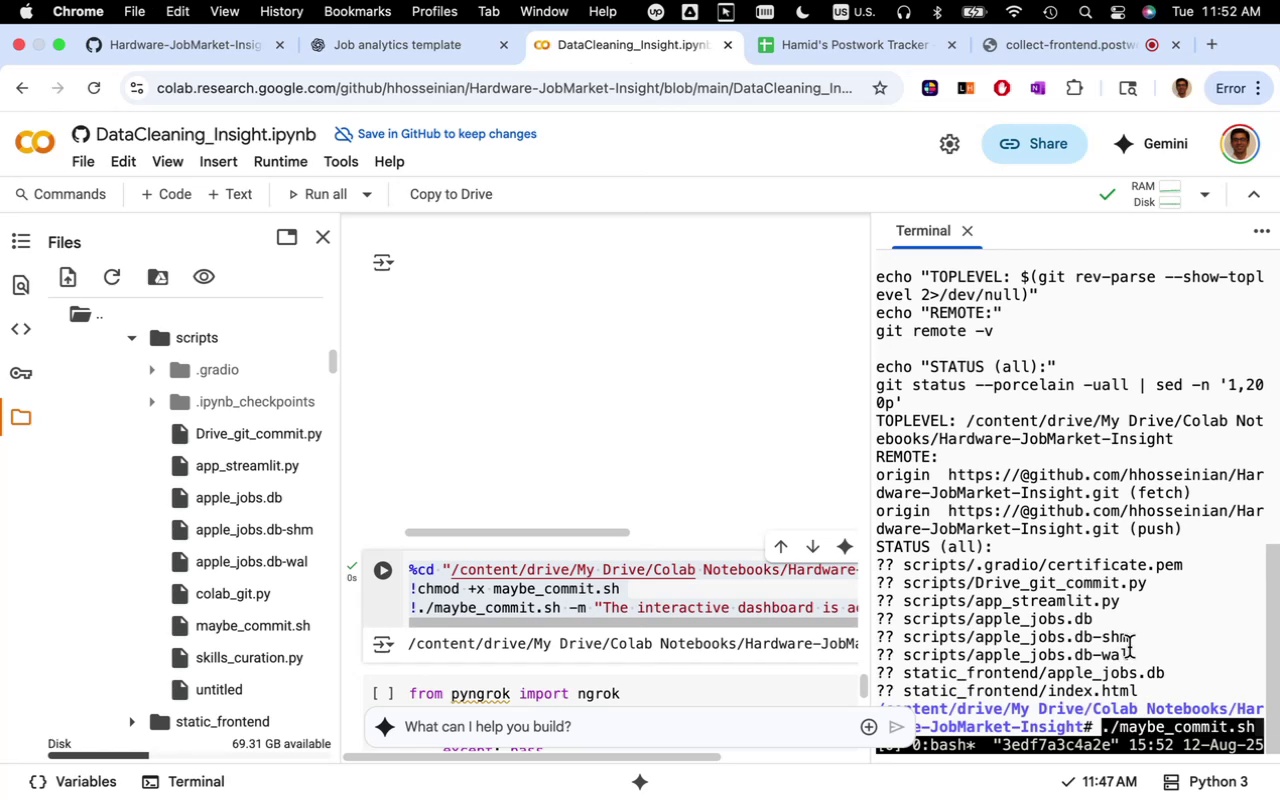 
key(Meta+Z)
 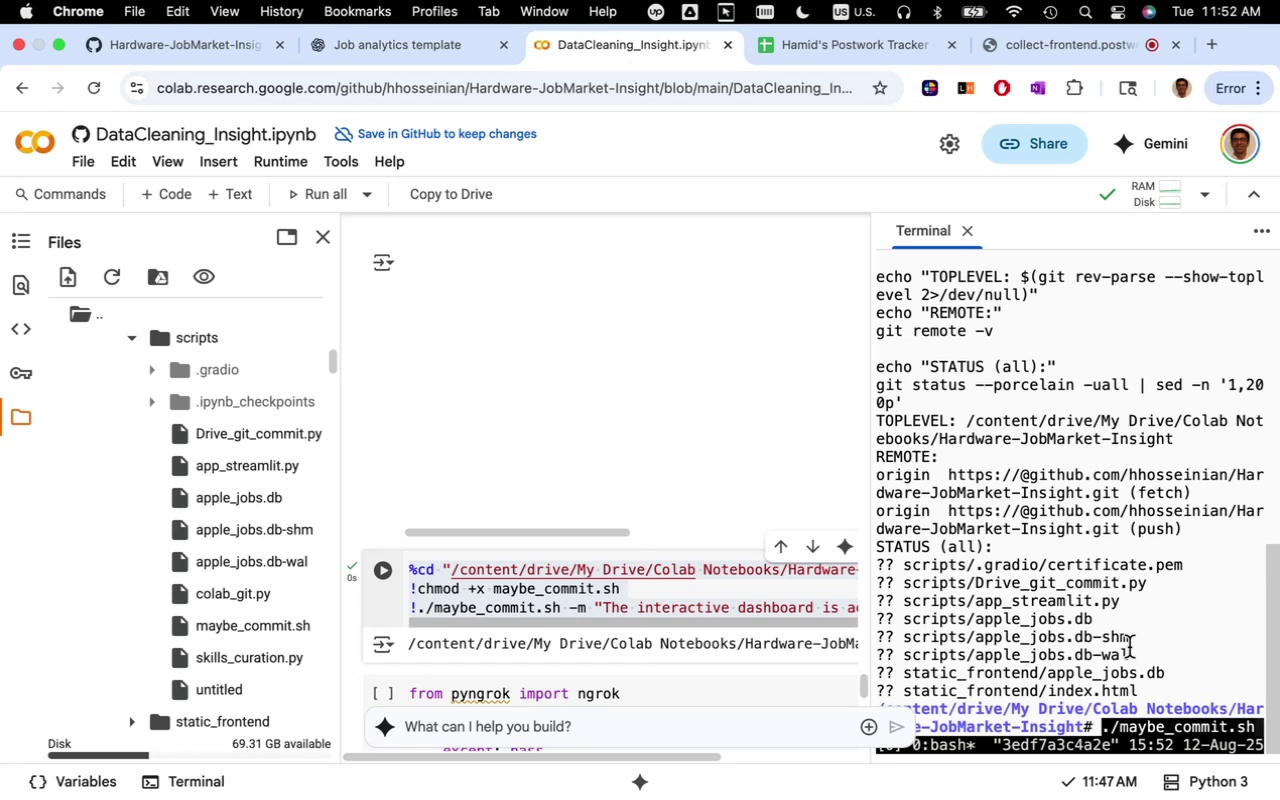 
key(Backspace)
 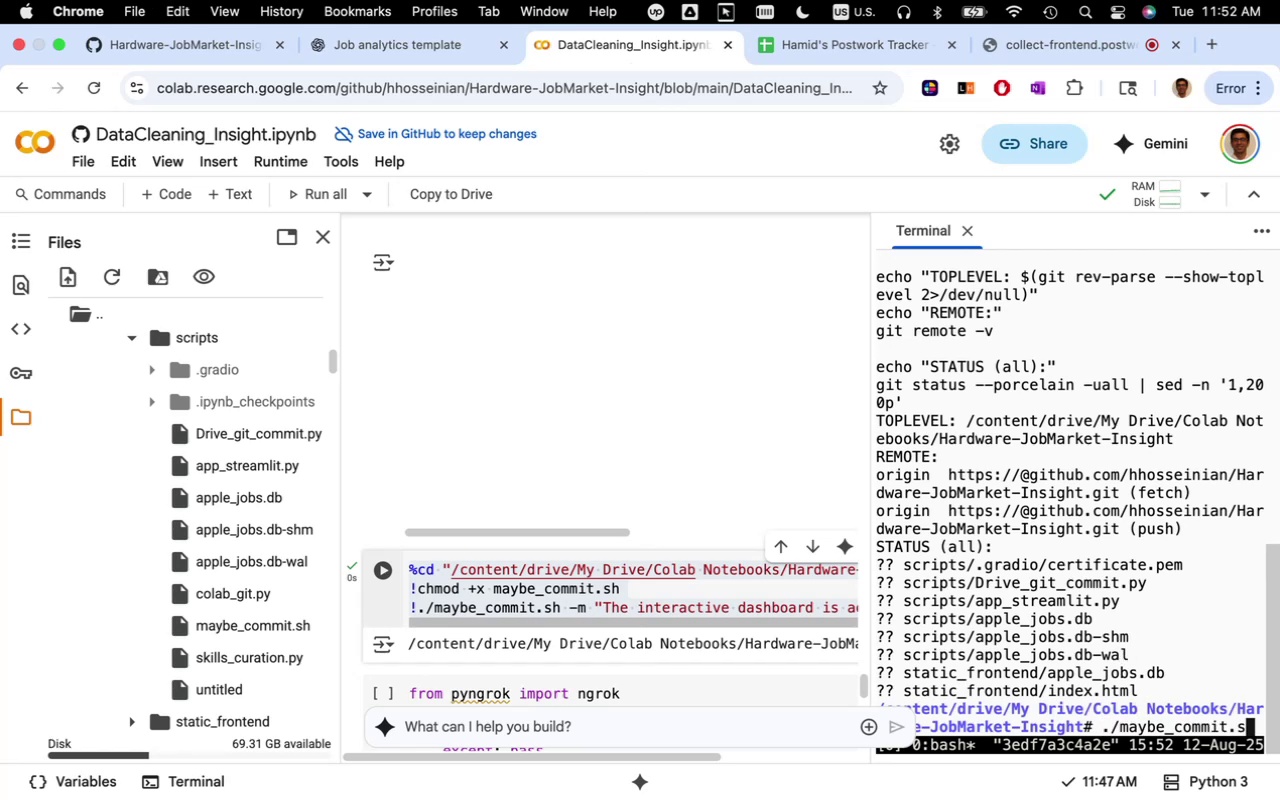 
hold_key(key=Backspace, duration=1.51)
 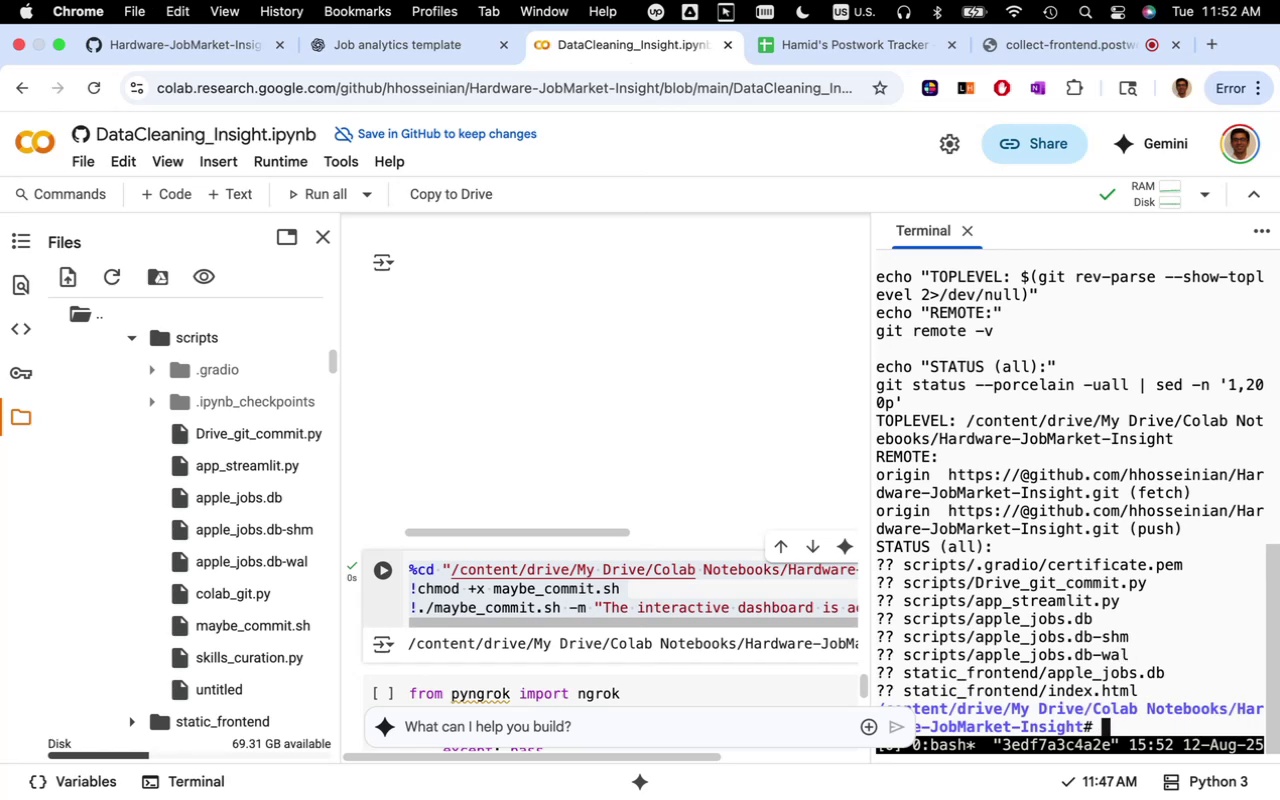 
hold_key(key=Backspace, duration=0.53)
 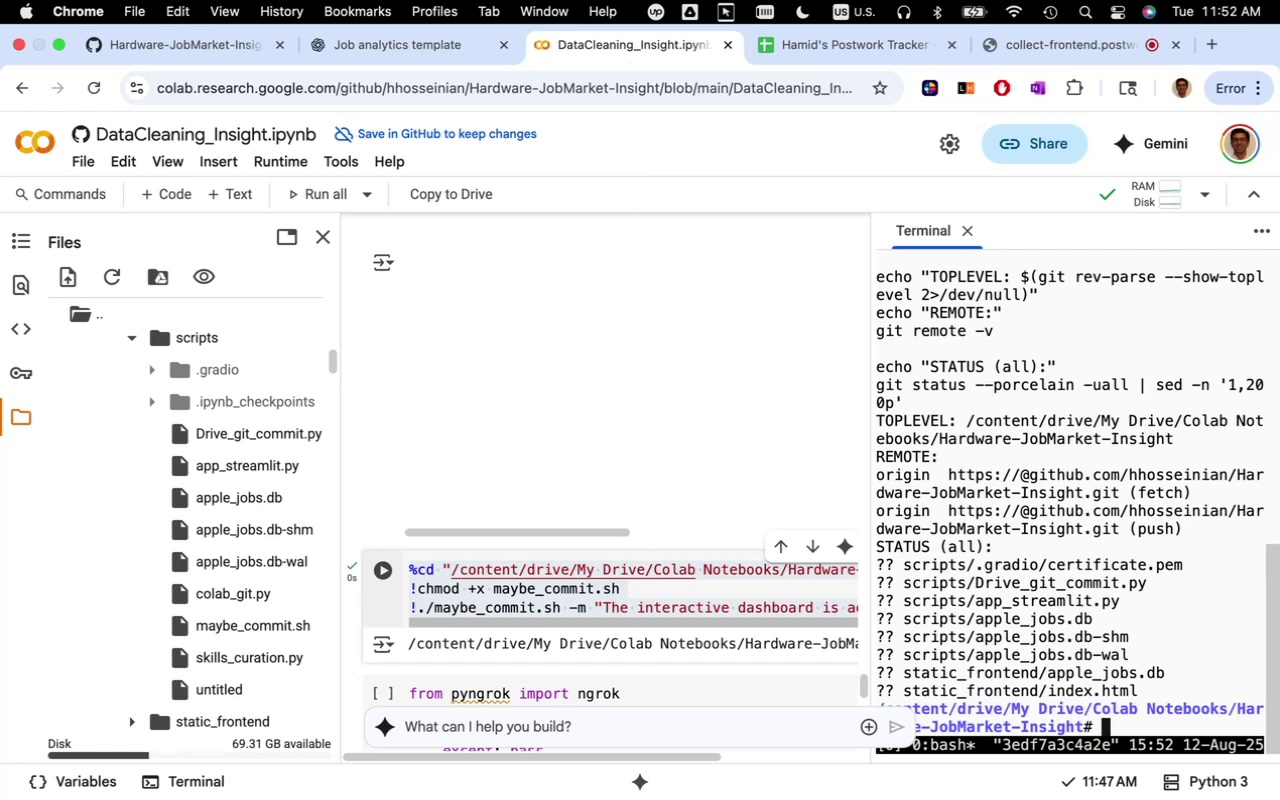 
type(cd scripts)
 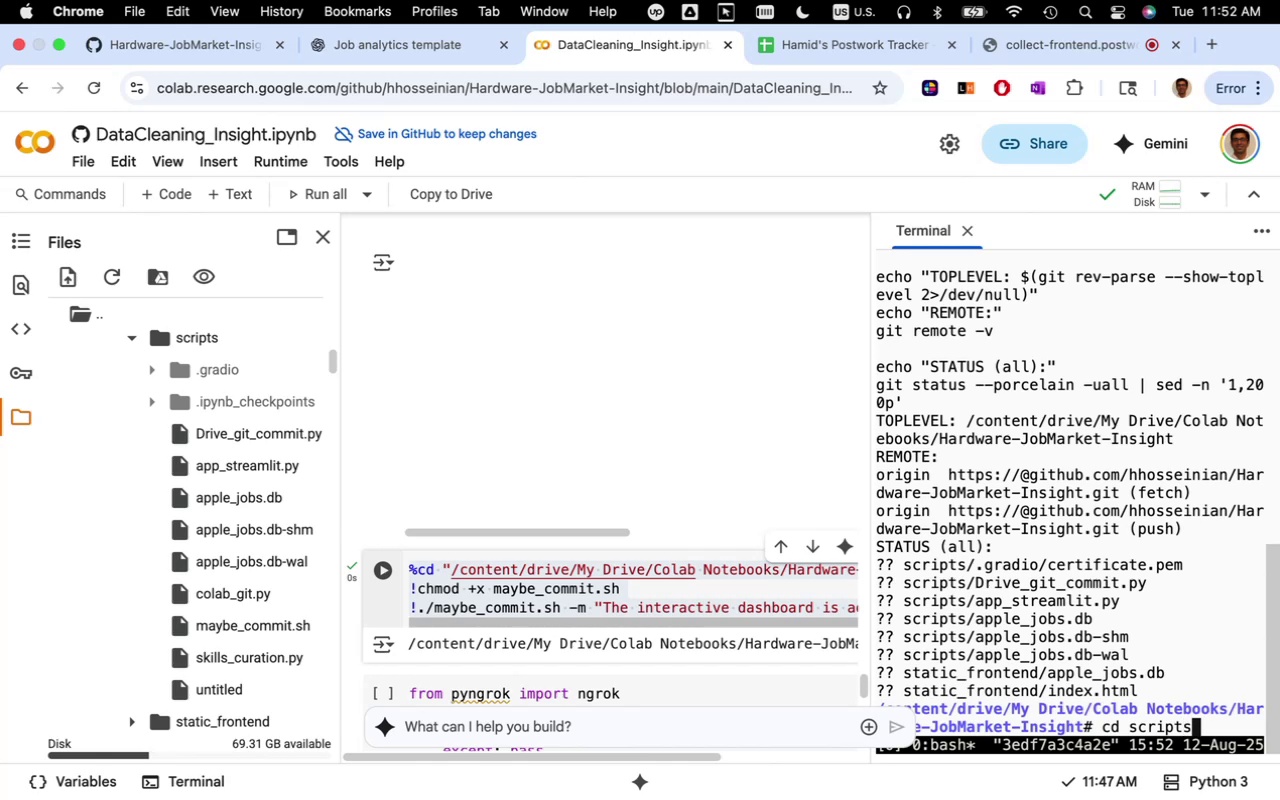 
key(Enter)
 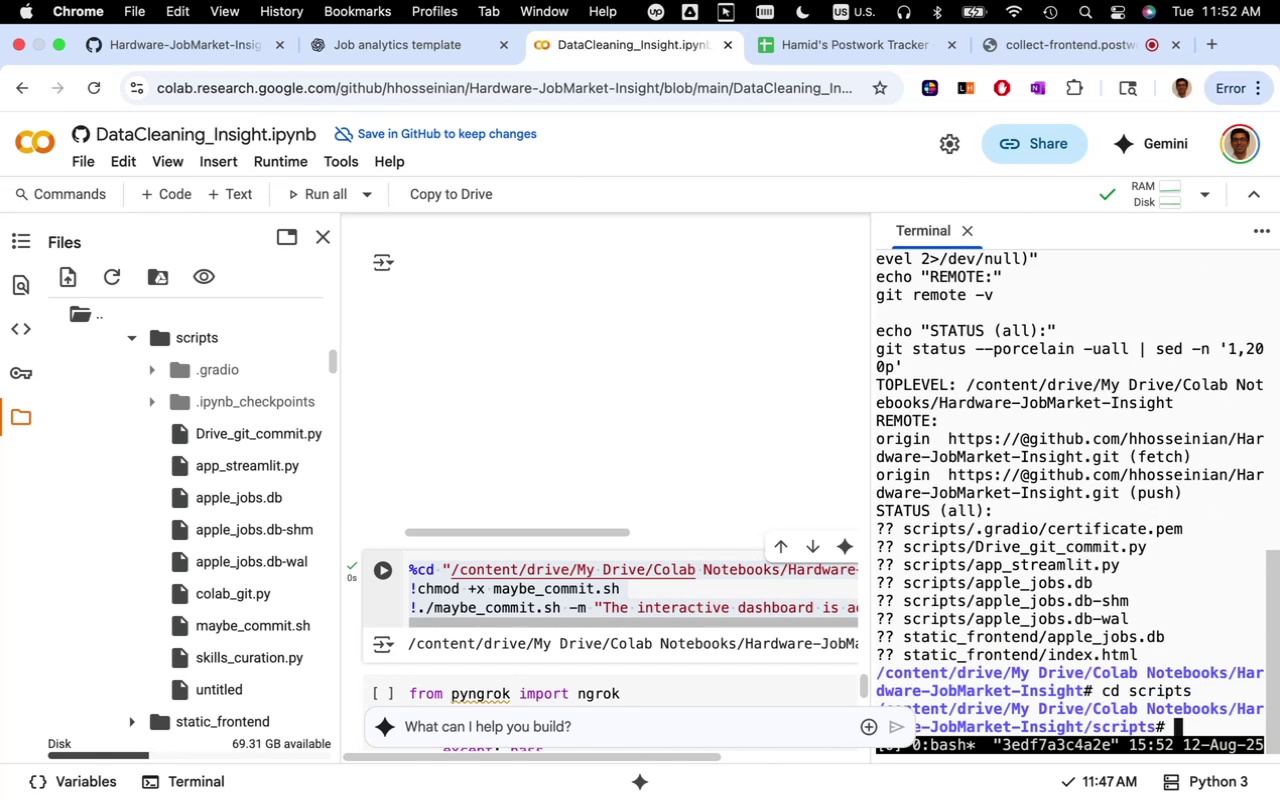 
key(Meta+V)
 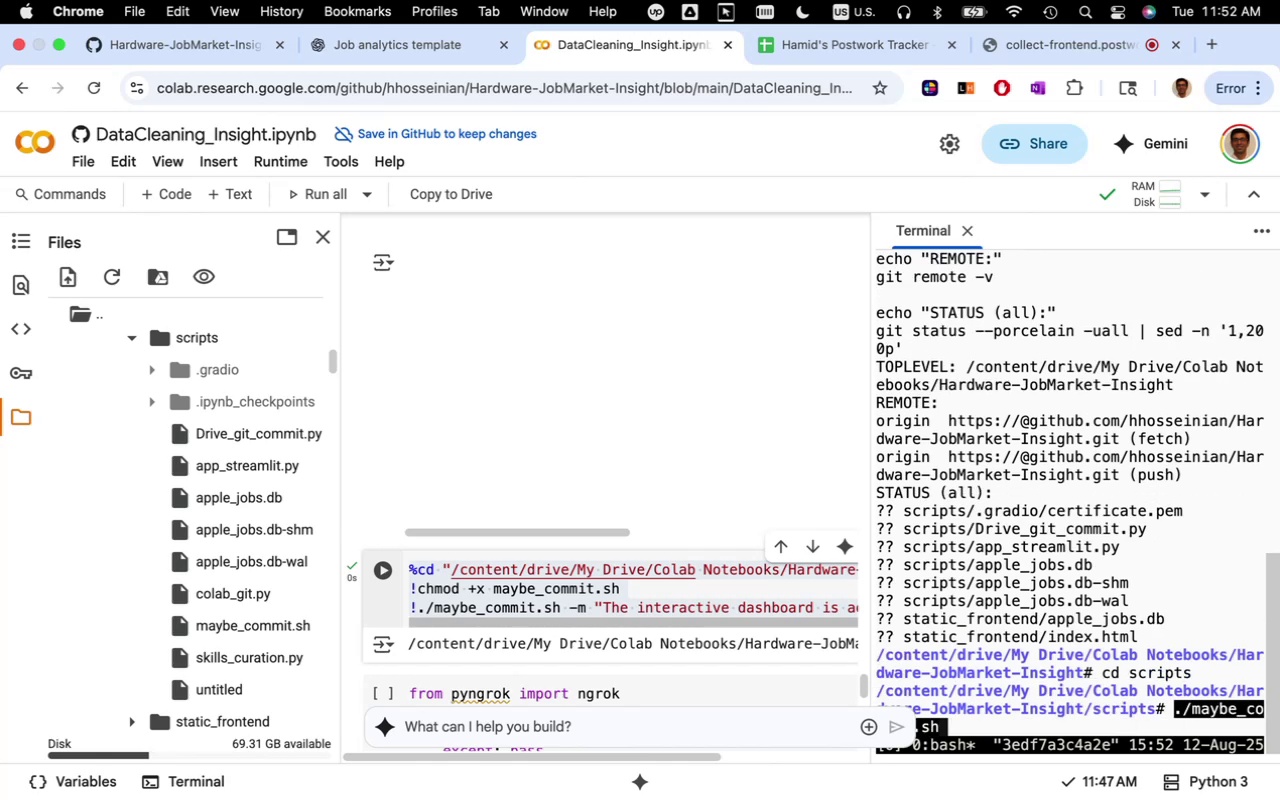 
key(Enter)
 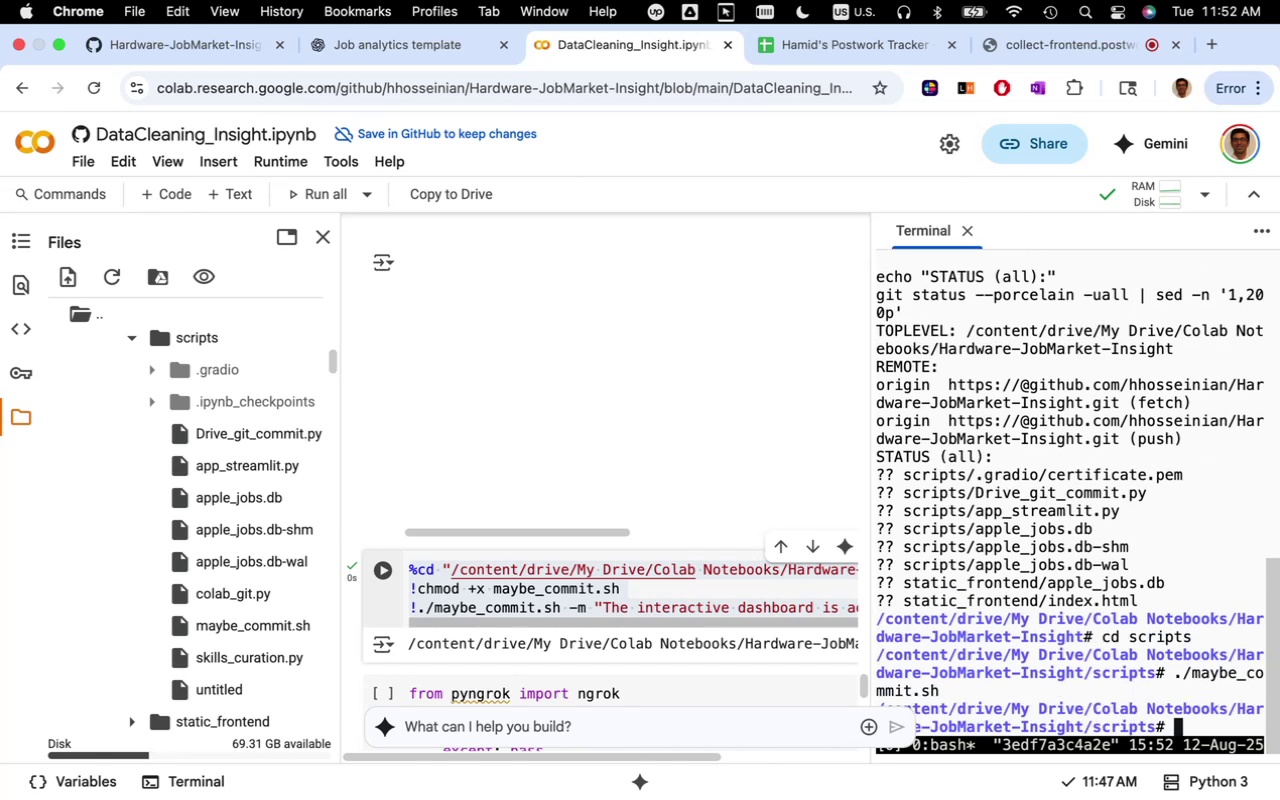 
key(Meta+V)
 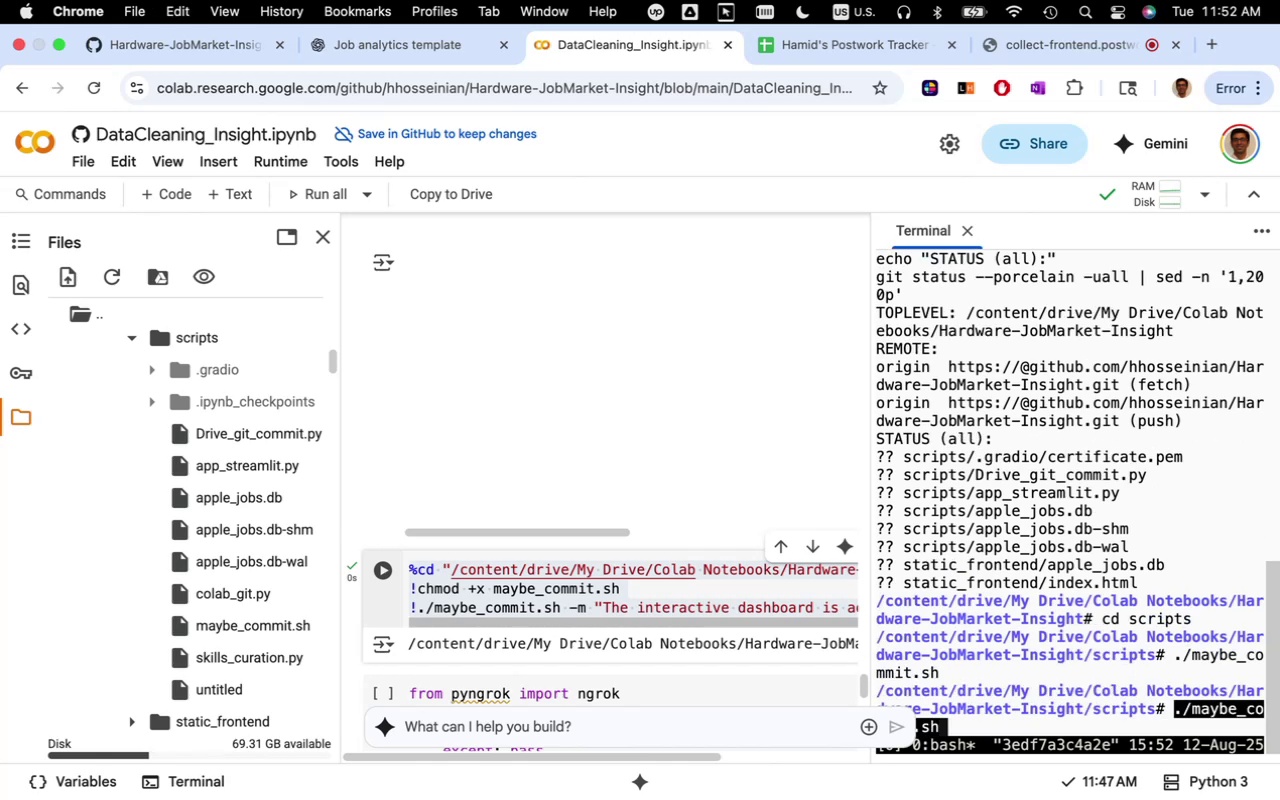 
key(Enter)
 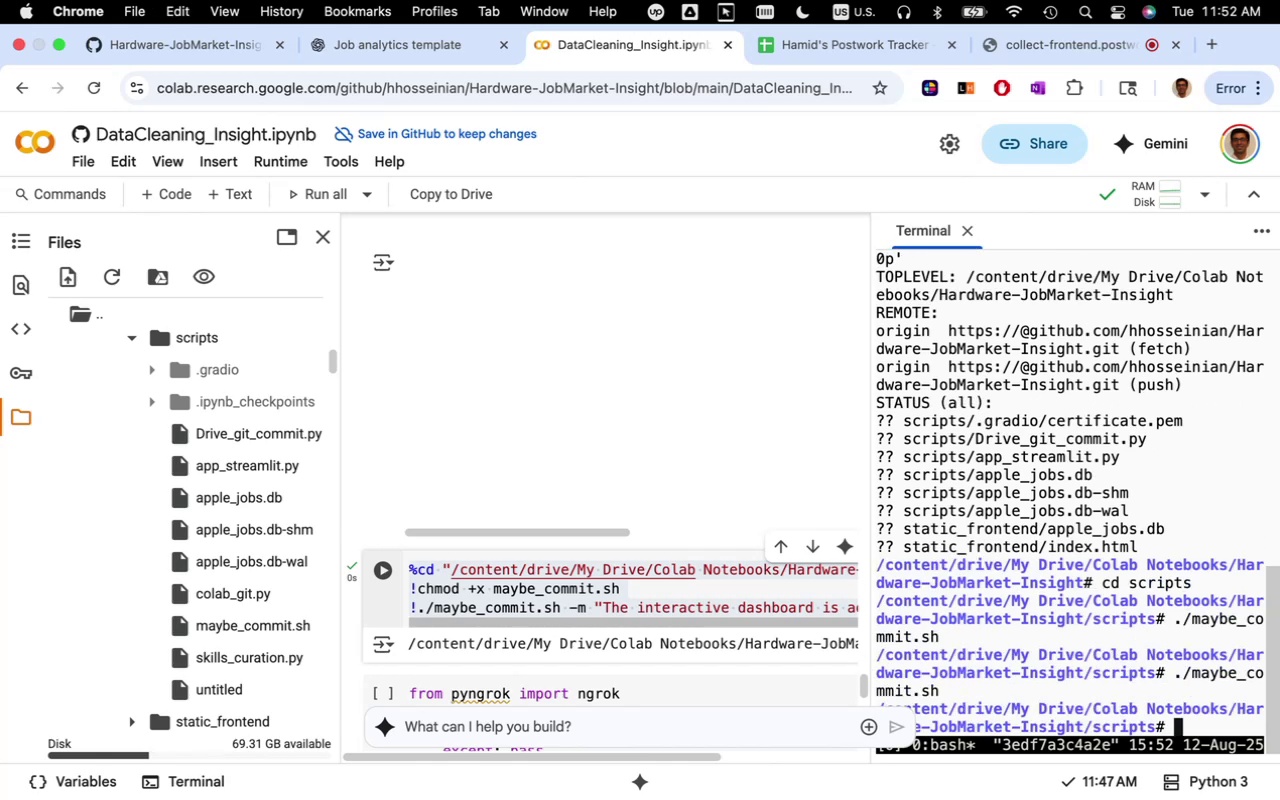 
key(Meta+V)
 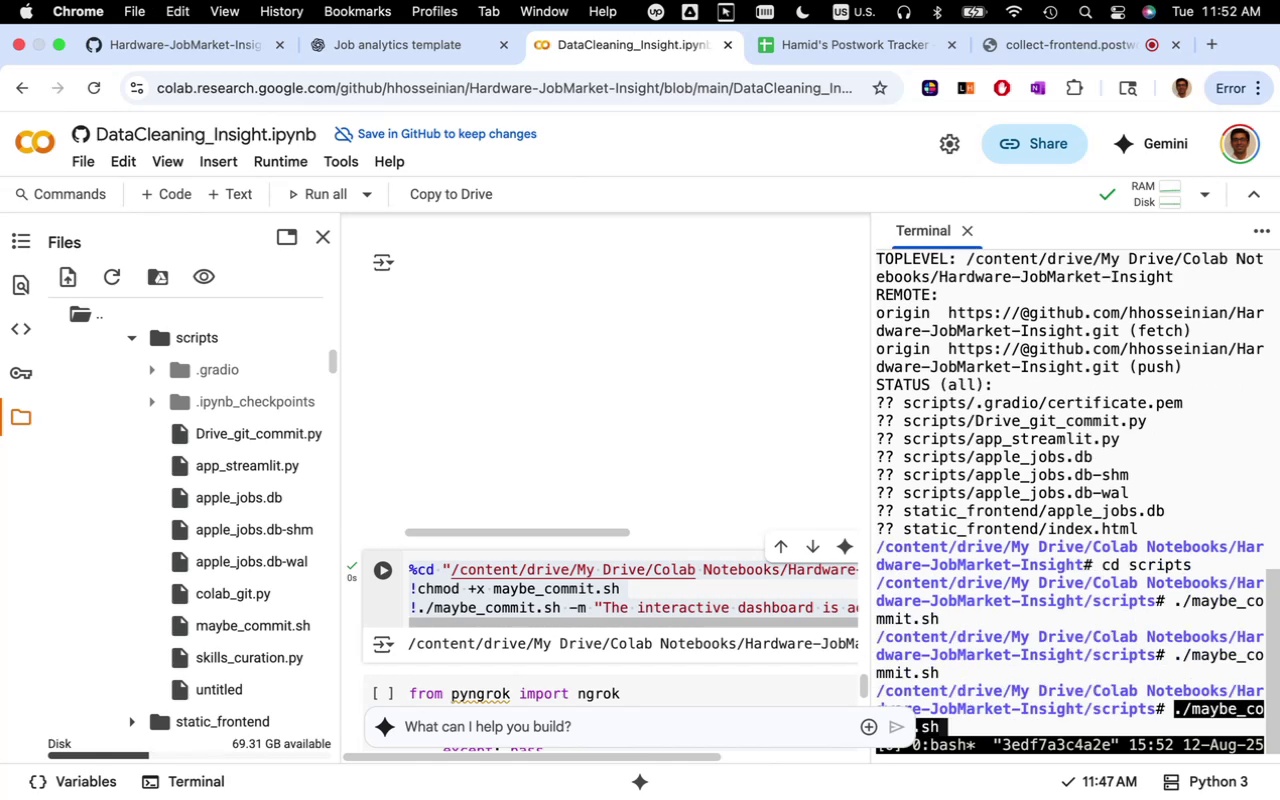 
type( - m "Added interactive Dashboard")
 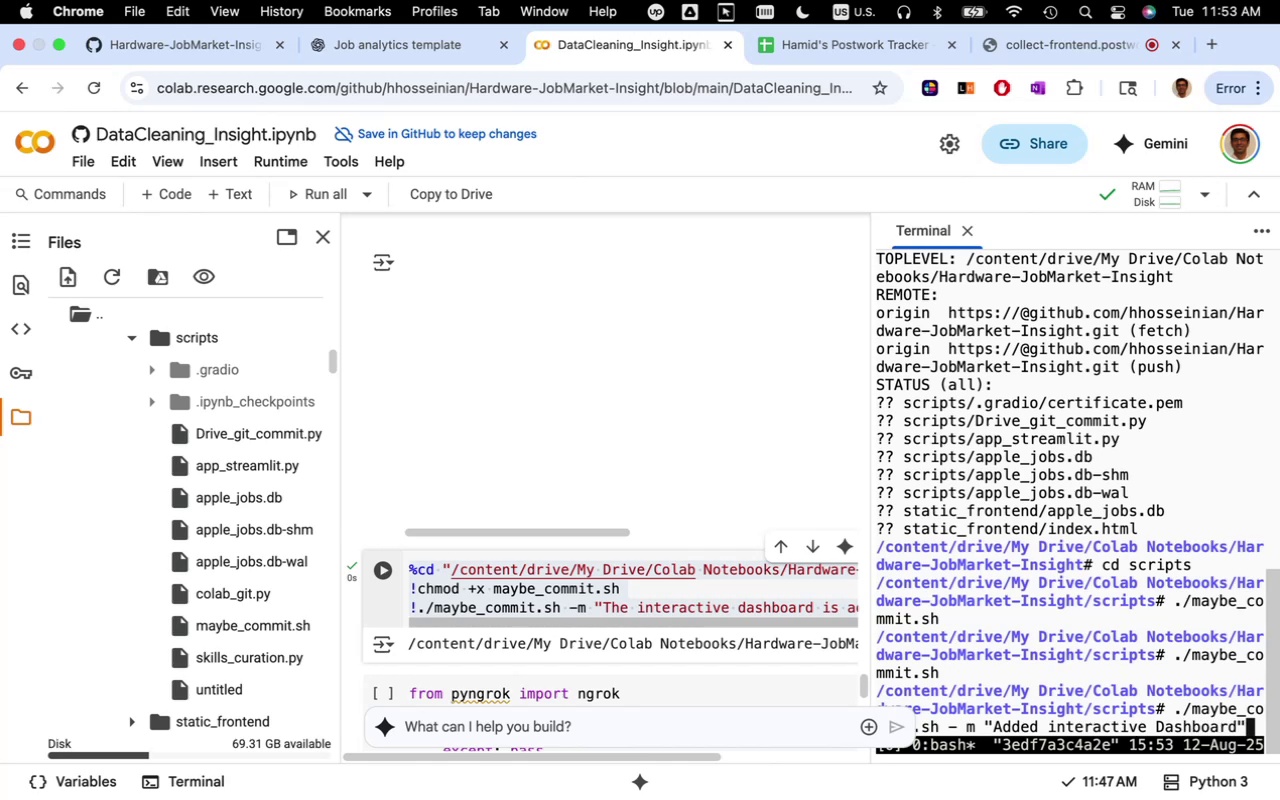 
 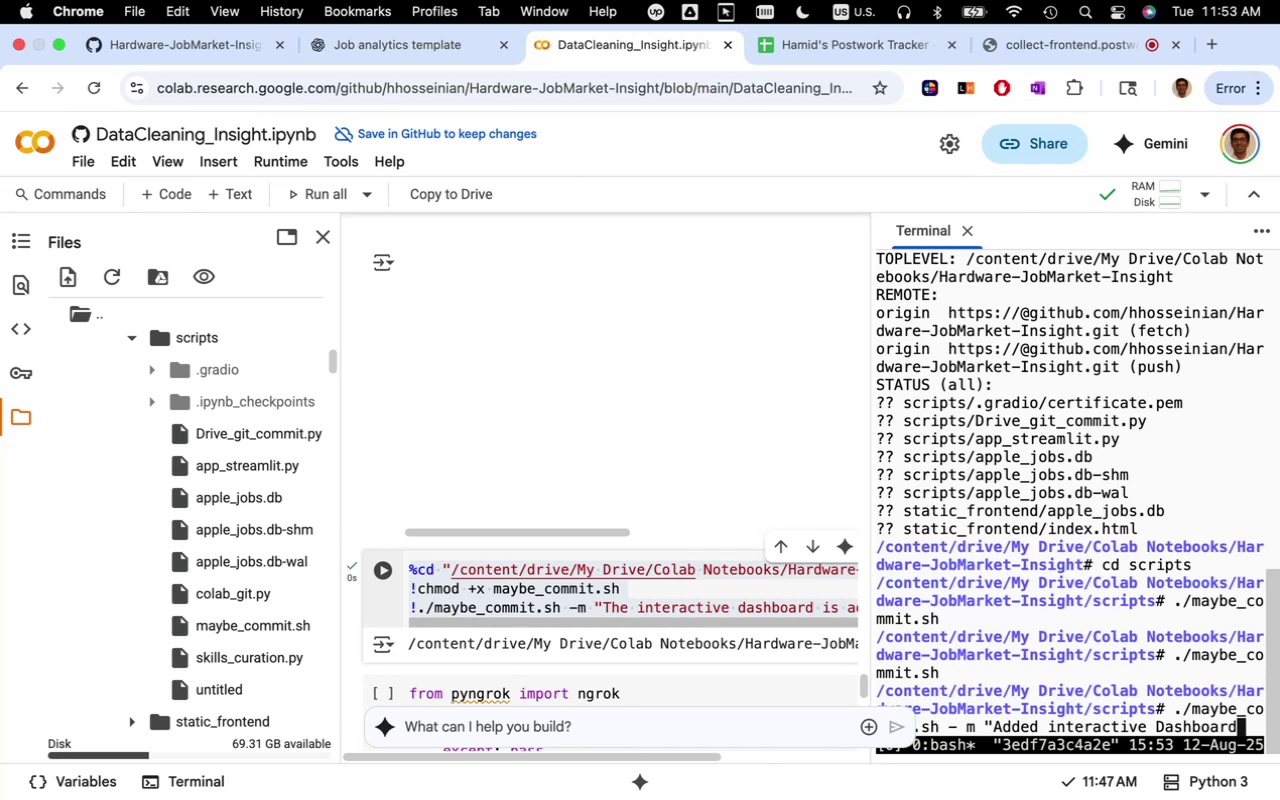 
key(Enter)
 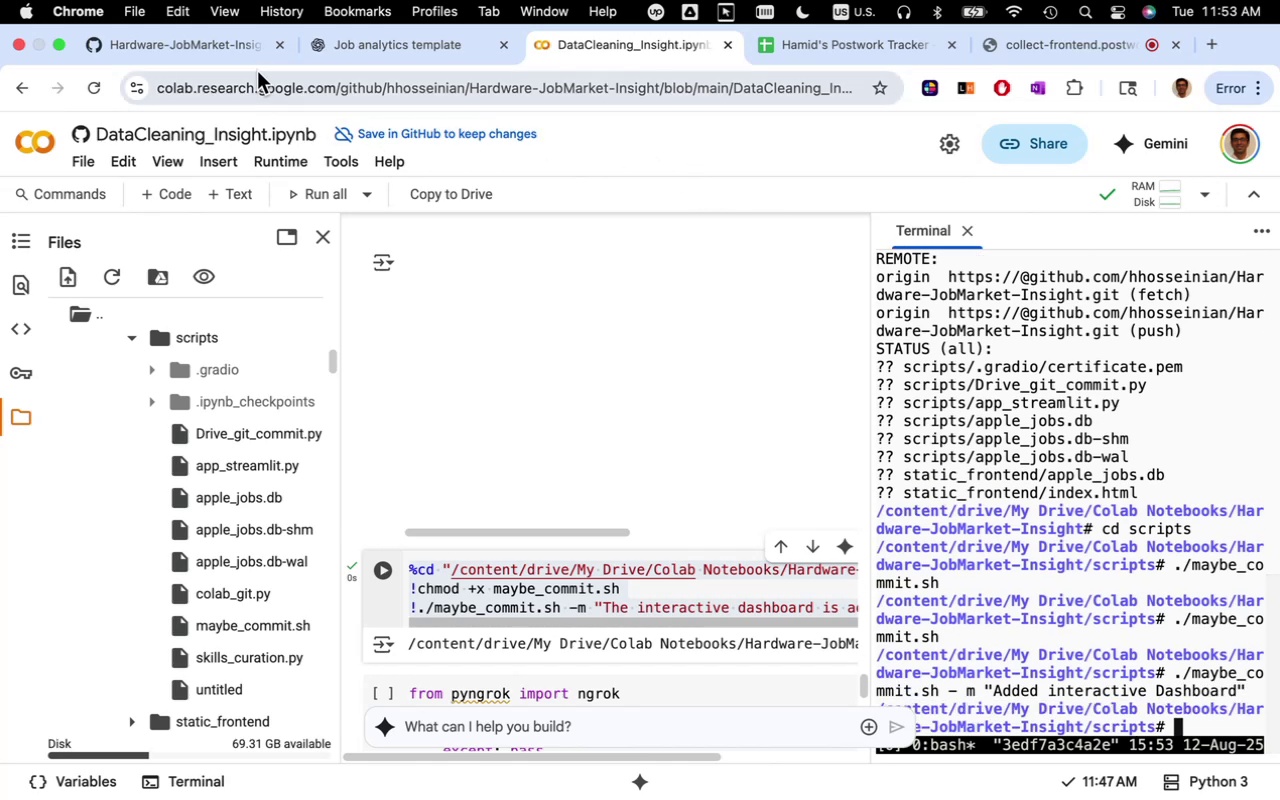 
left_click([240, 55])
 